 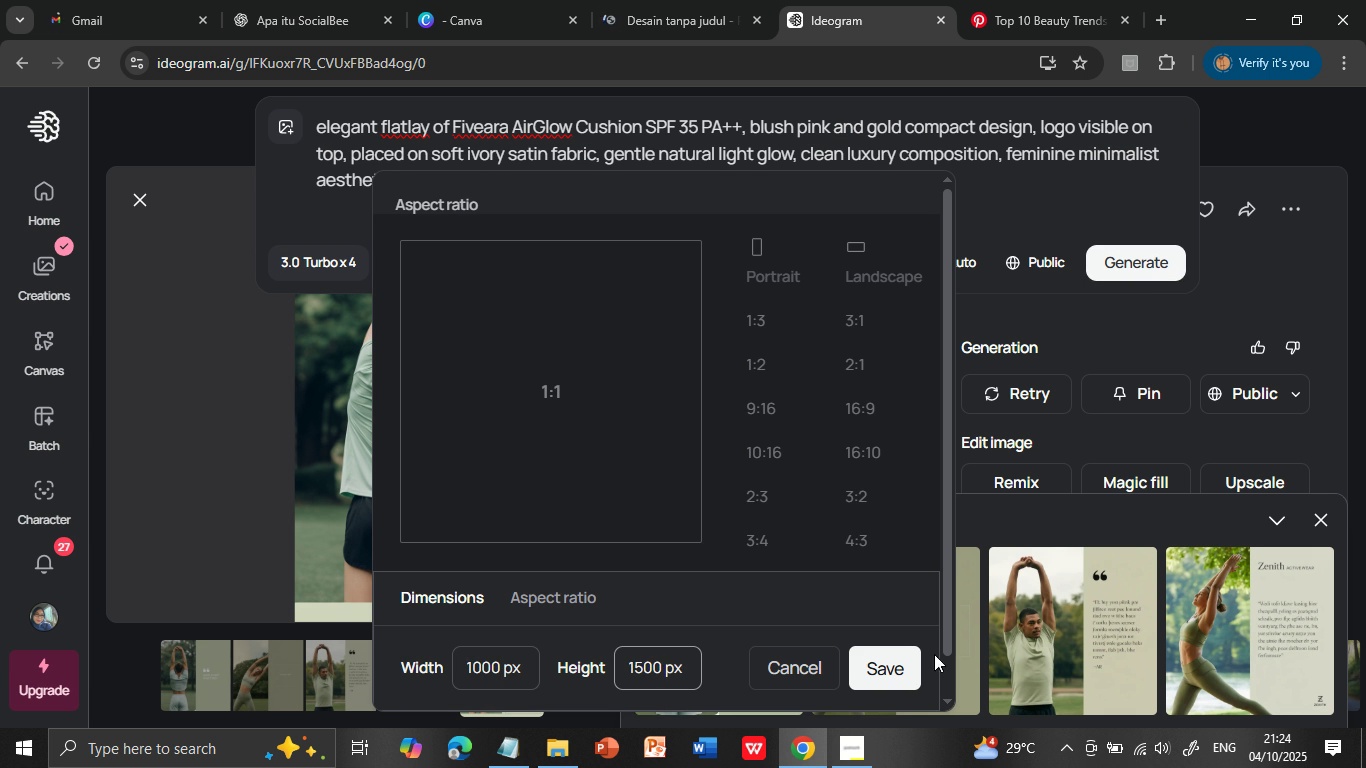 
left_click([883, 669])
 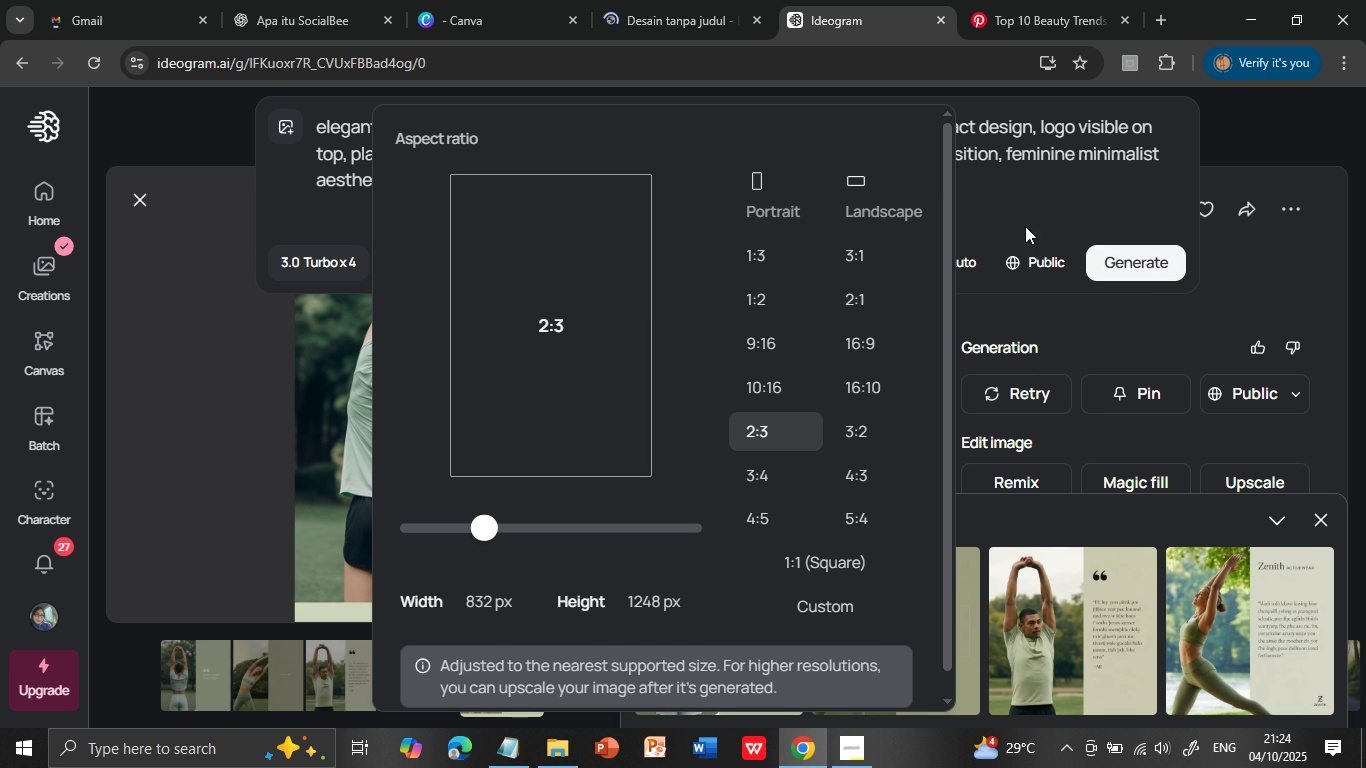 
wait(7.83)
 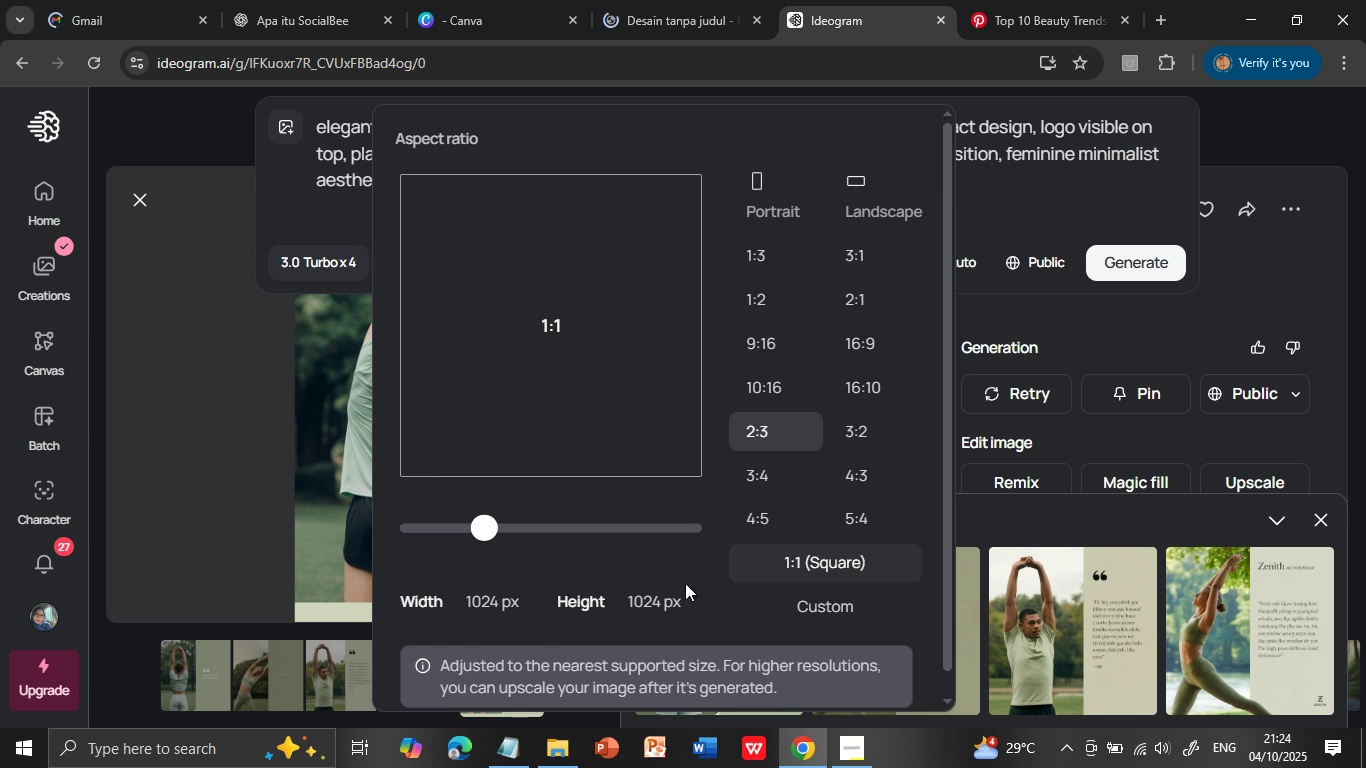 
scroll: coordinate [791, 507], scroll_direction: down, amount: 1.0
 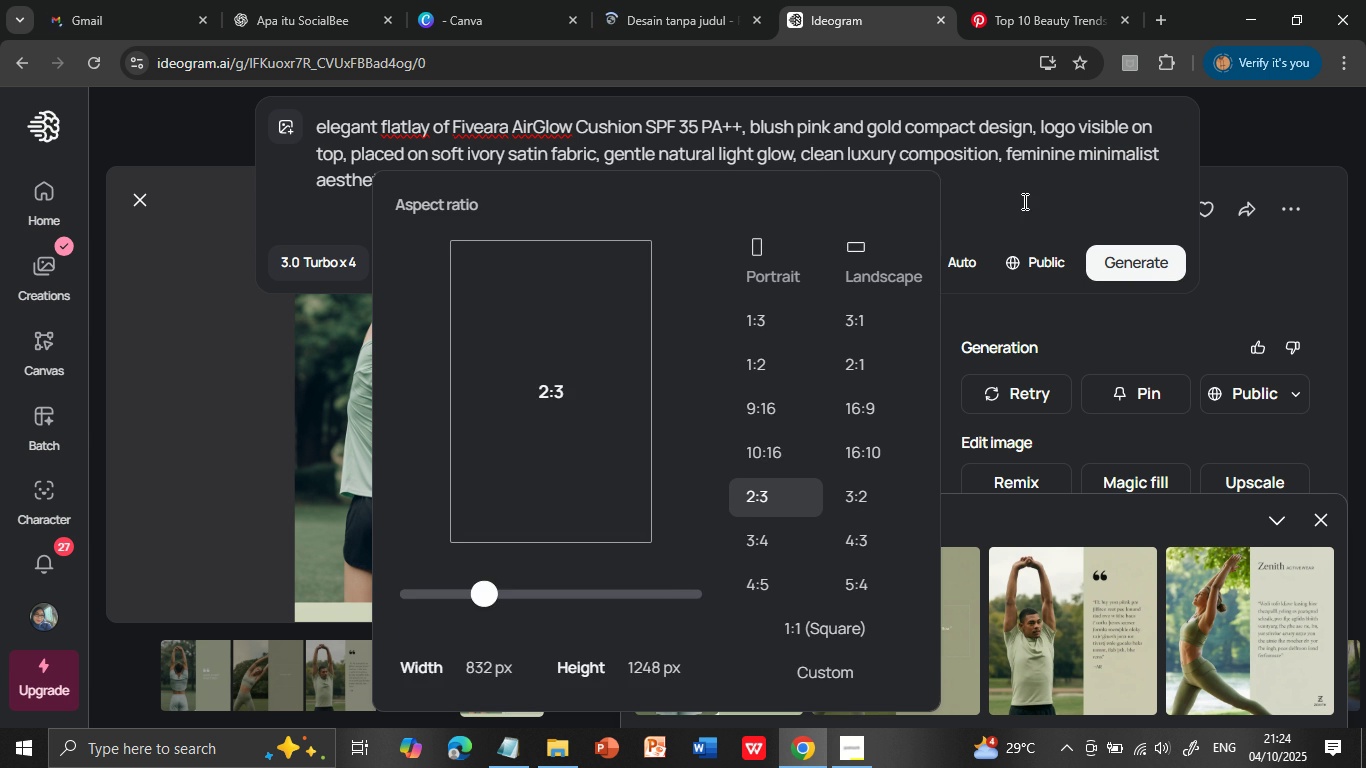 
left_click([779, 402])
 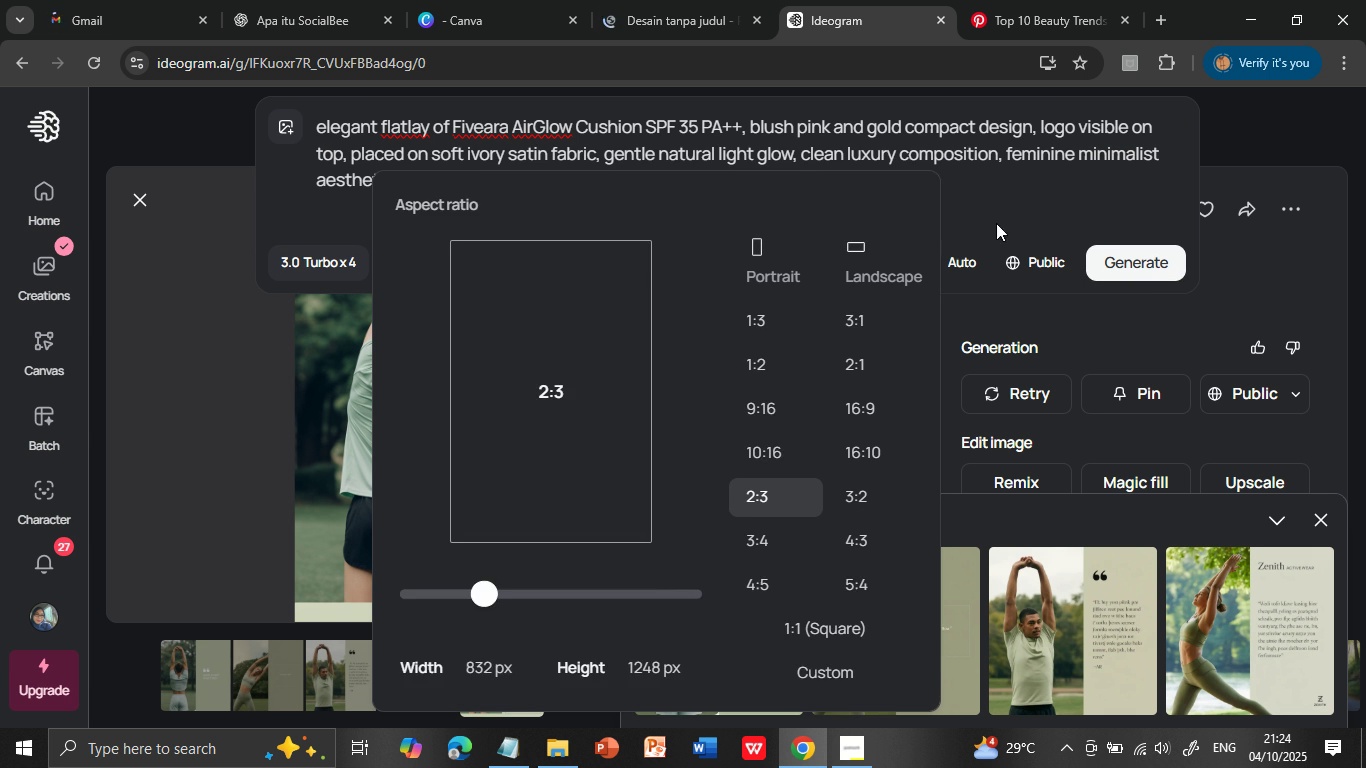 
left_click([996, 215])
 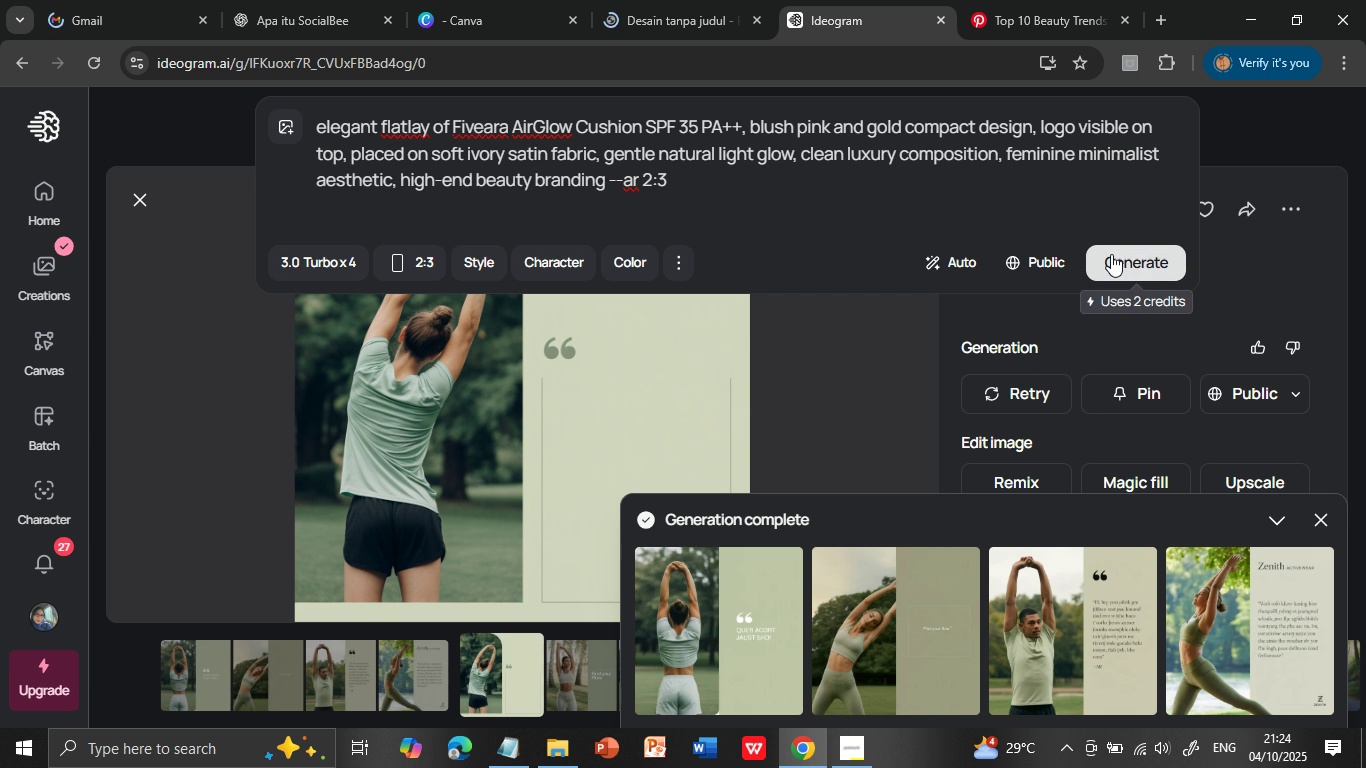 
left_click([1111, 254])
 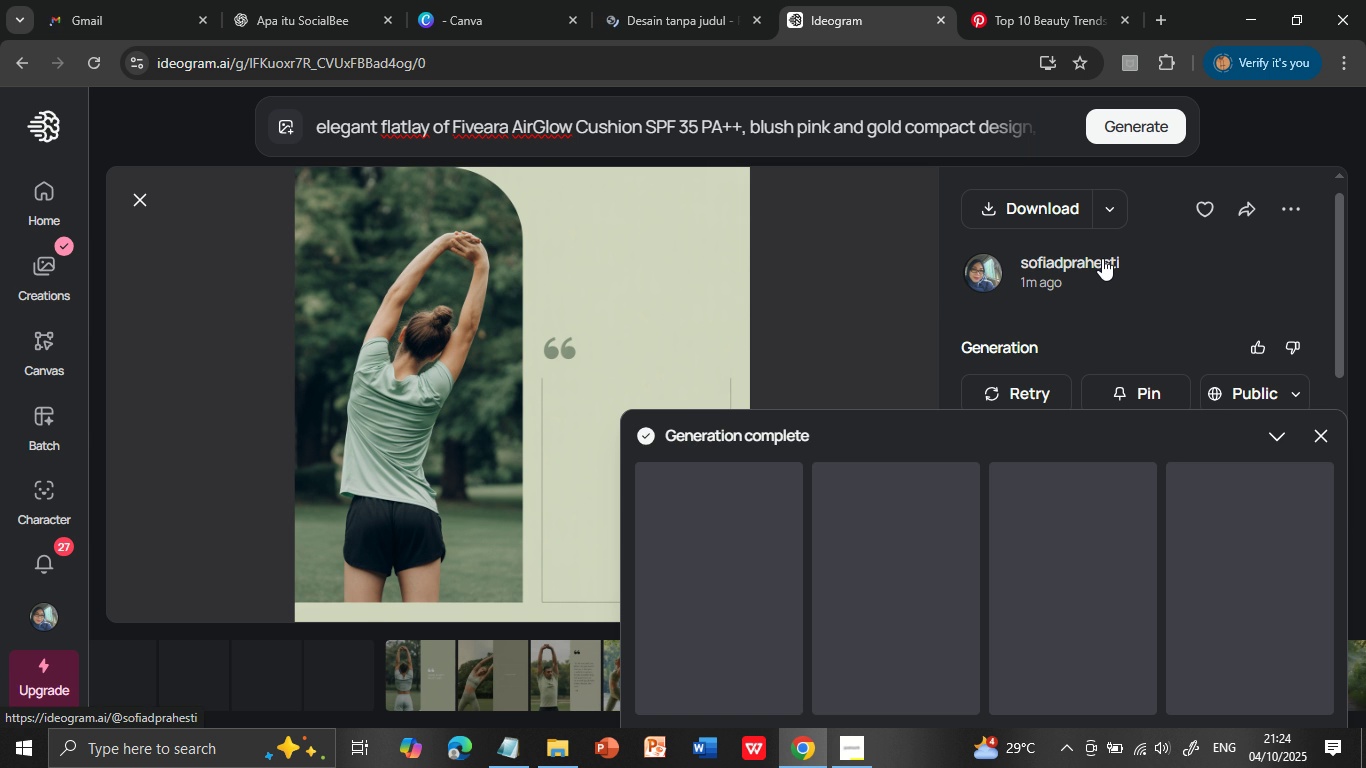 
wait(17.39)
 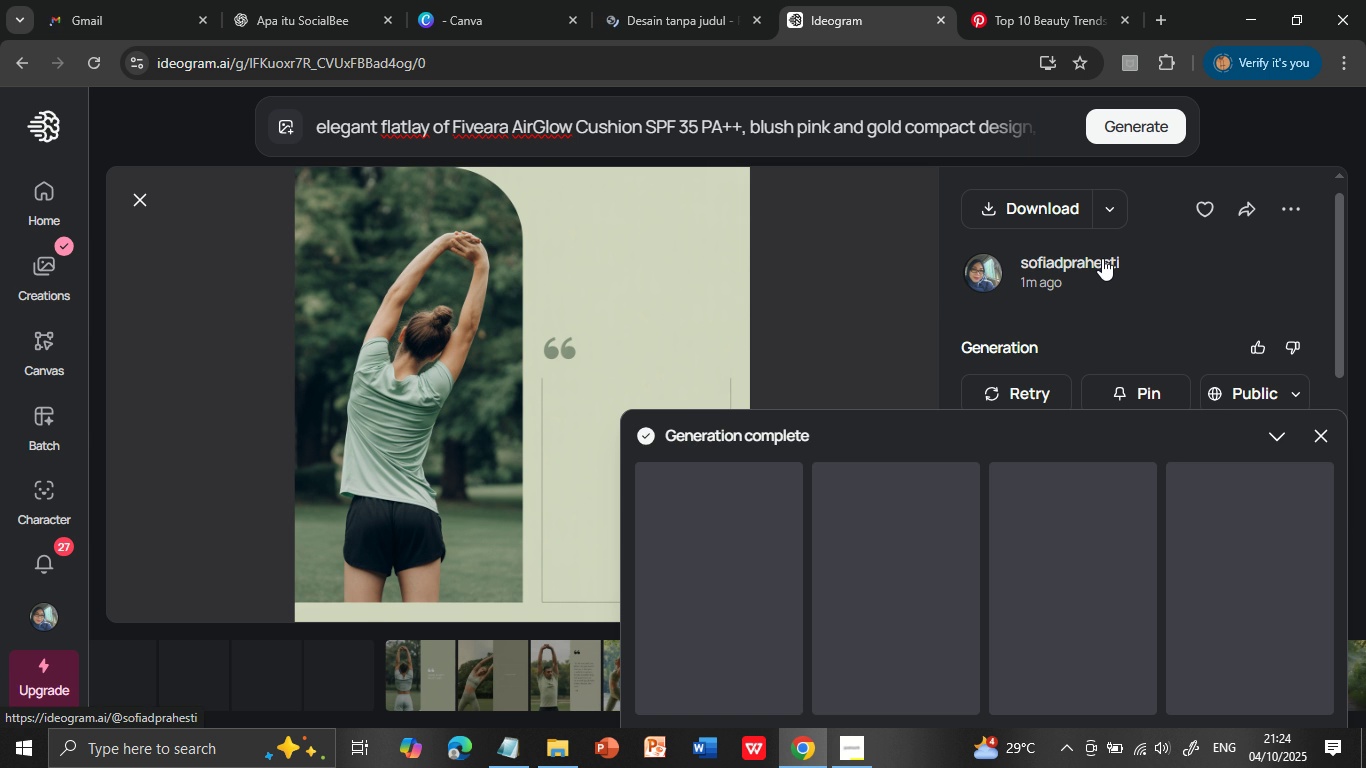 
left_click([733, 613])
 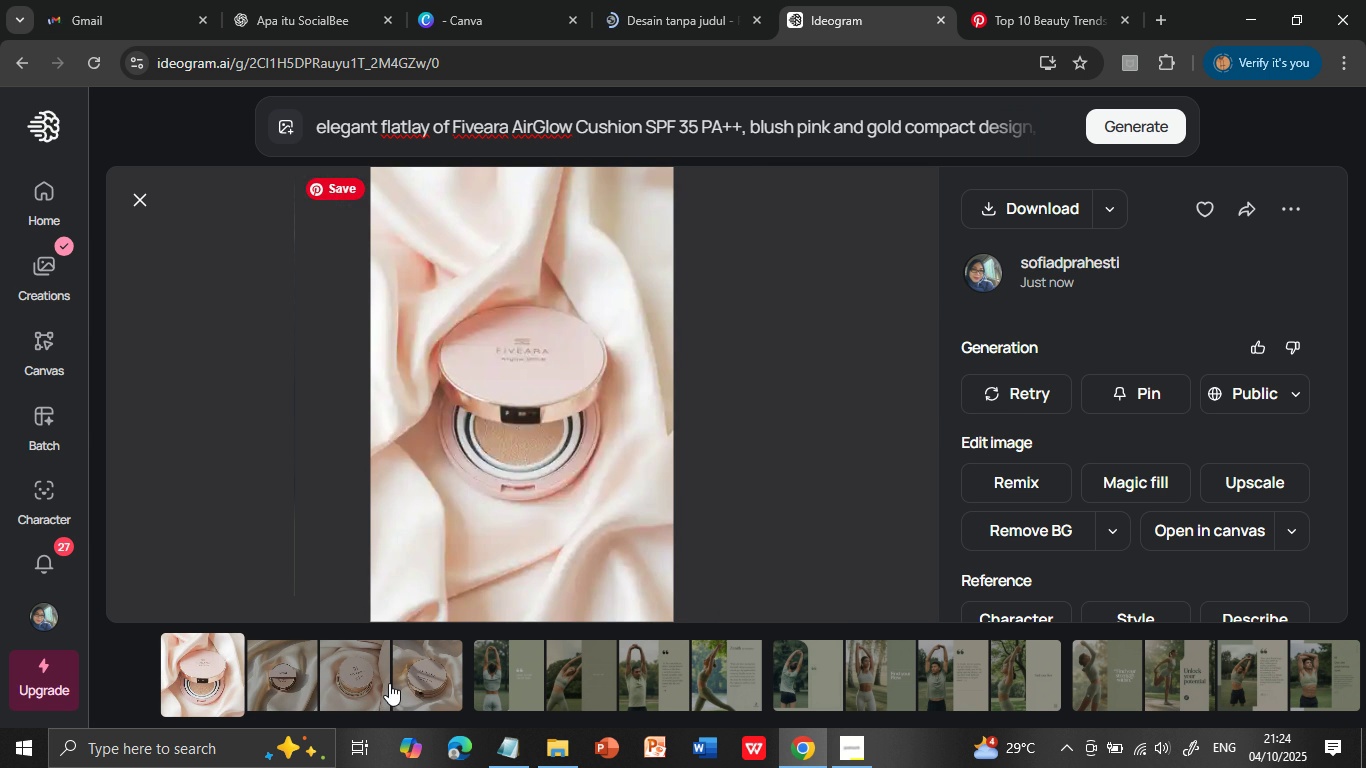 
wait(5.11)
 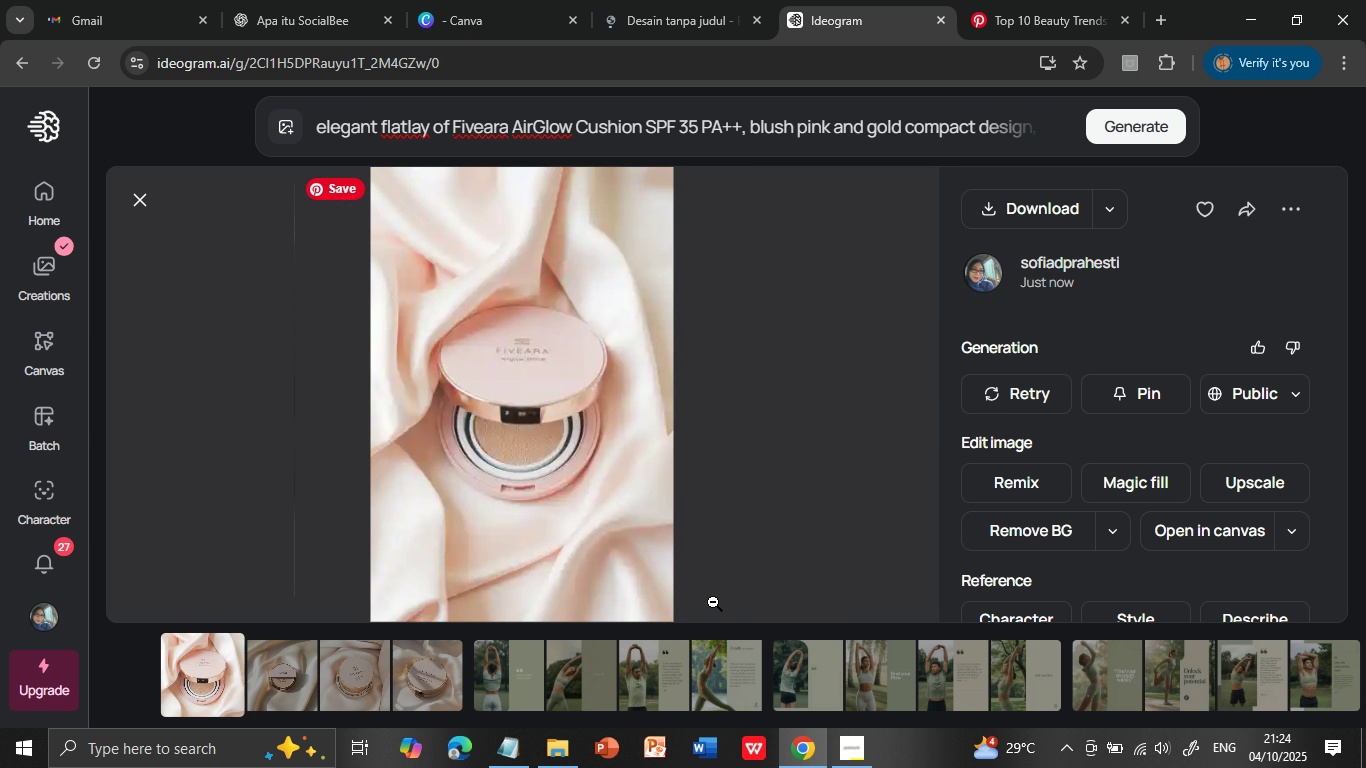 
left_click([288, 677])
 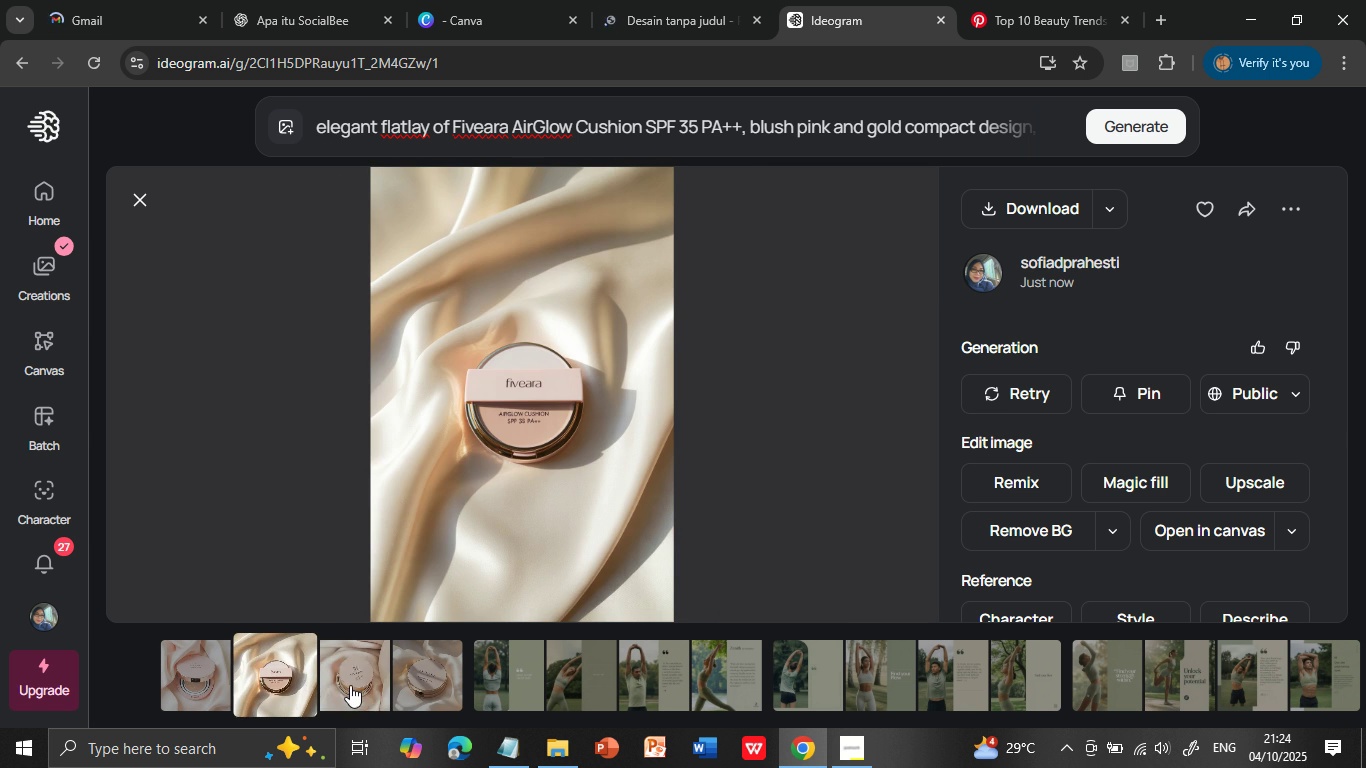 
left_click([350, 685])
 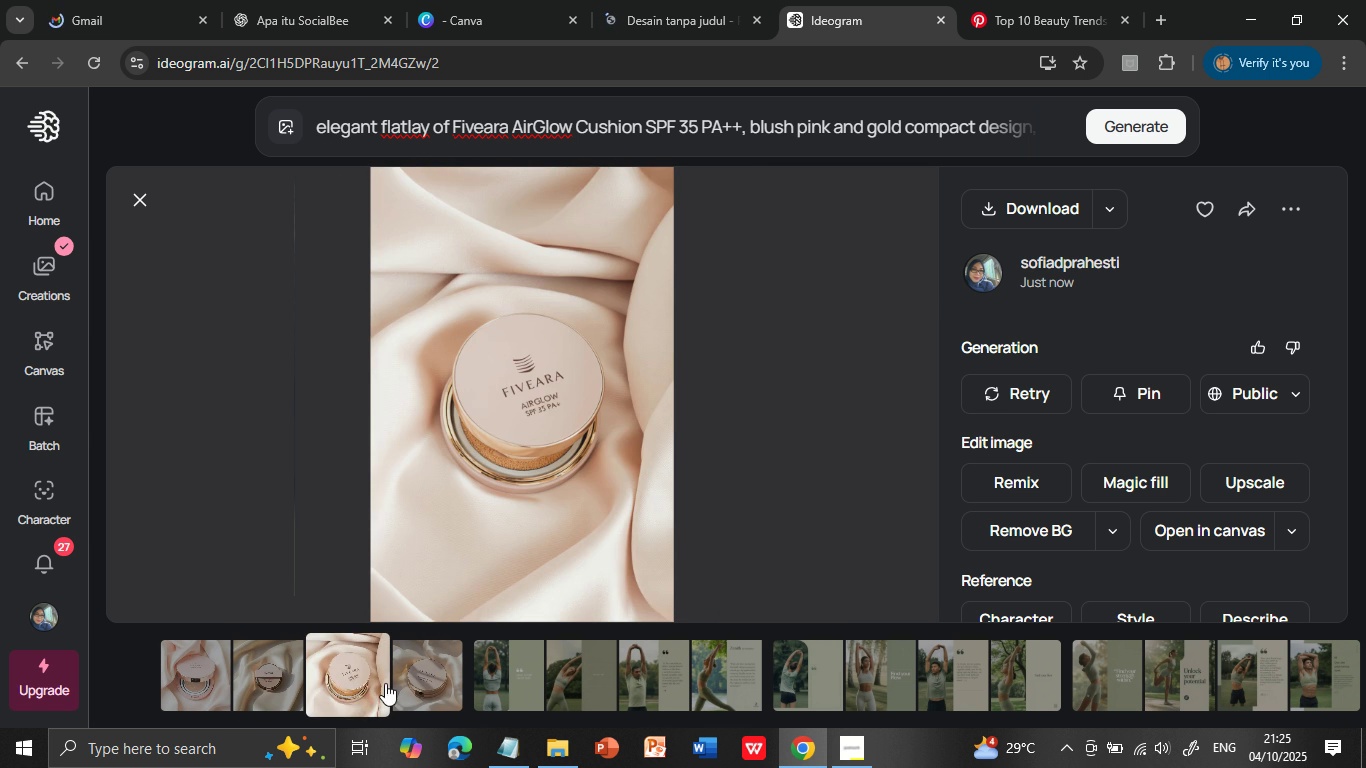 
left_click([421, 673])
 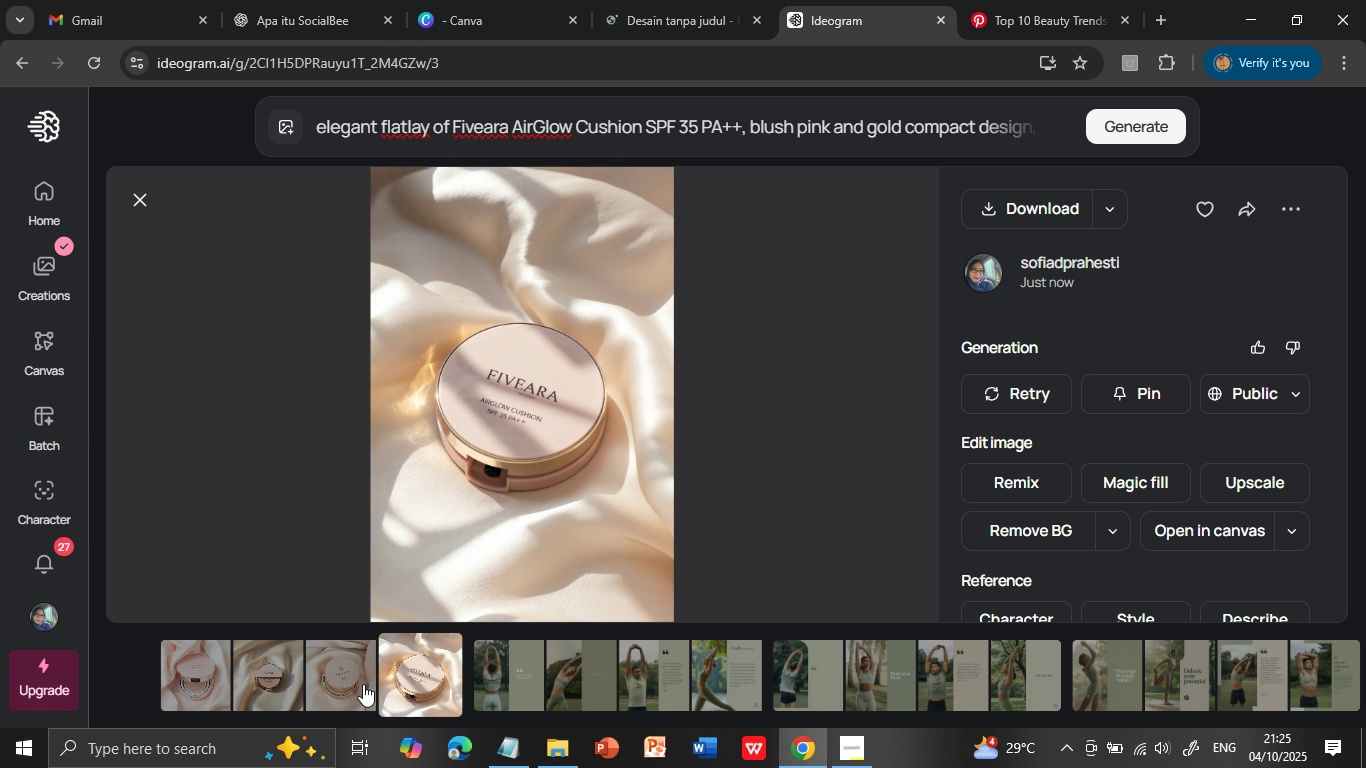 
wait(6.13)
 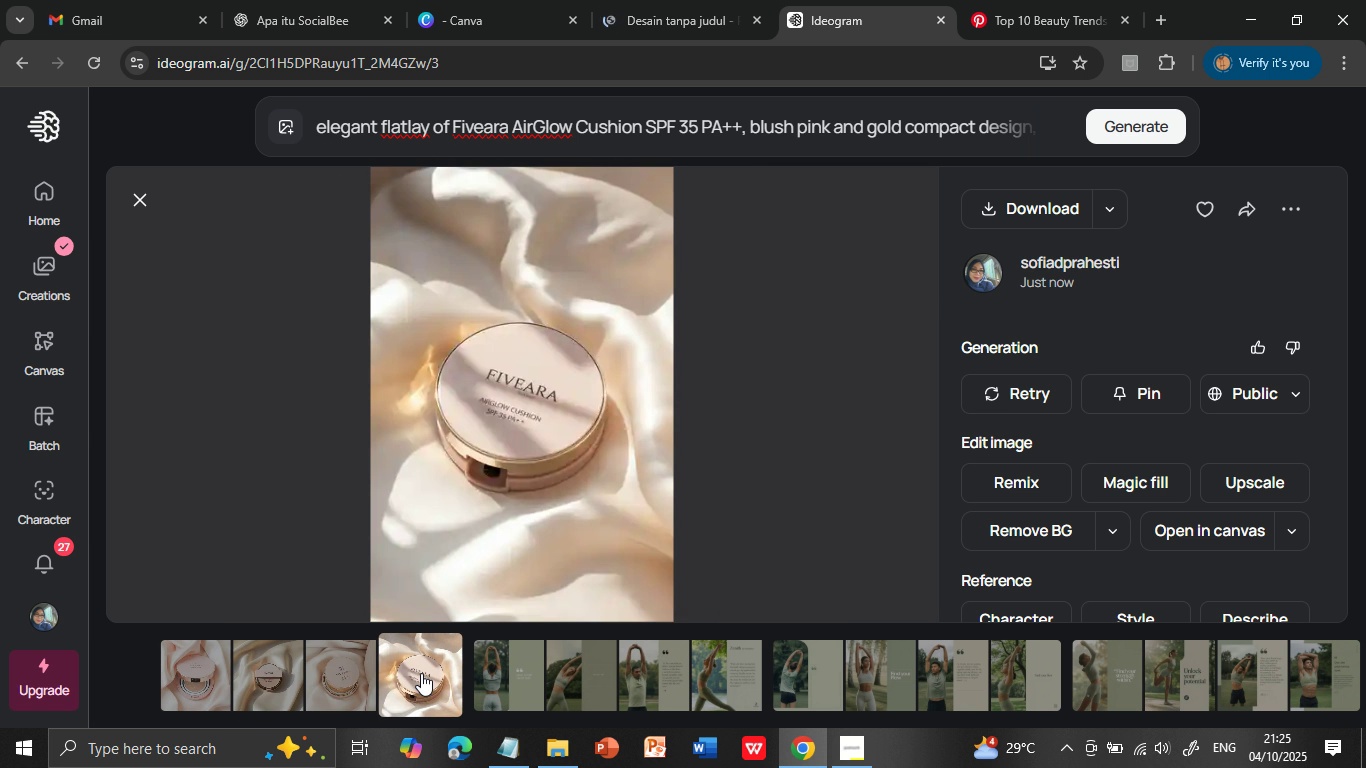 
left_click([1118, 128])
 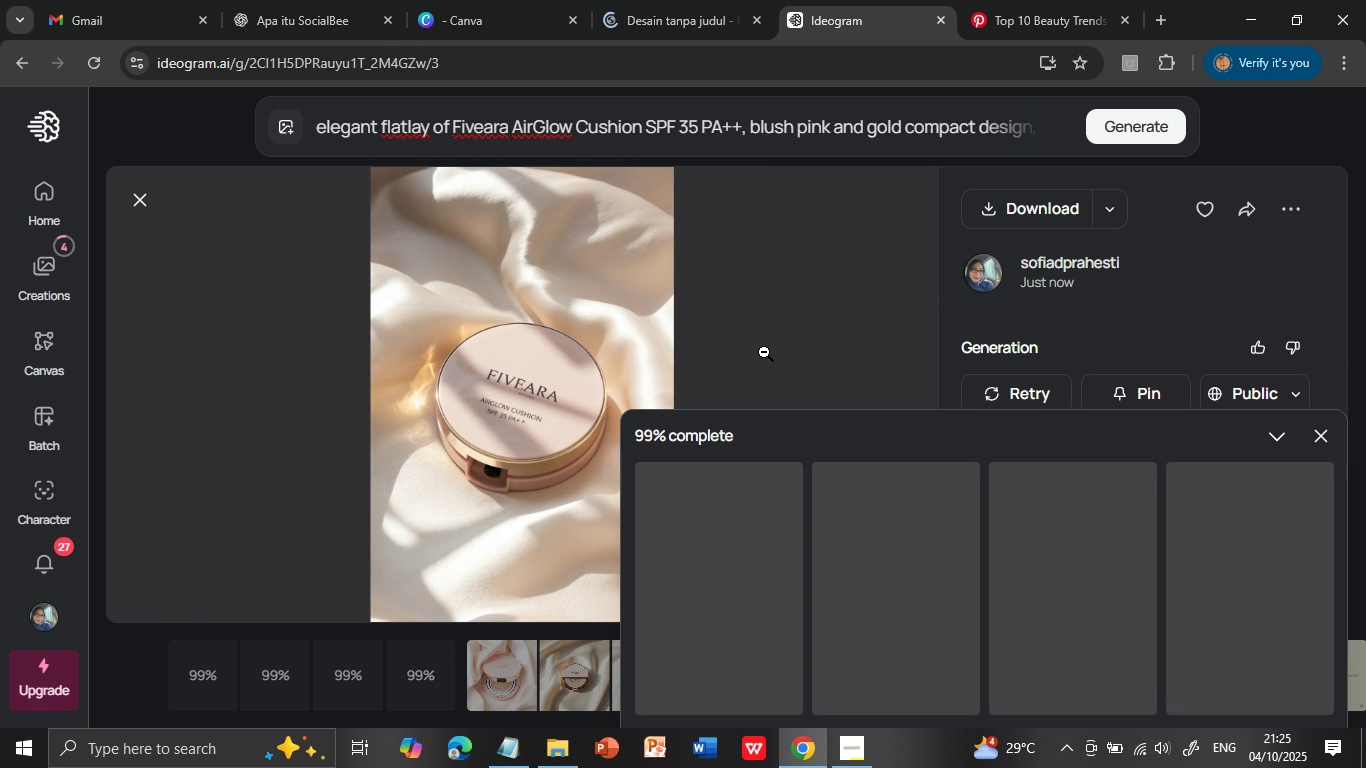 
wait(14.8)
 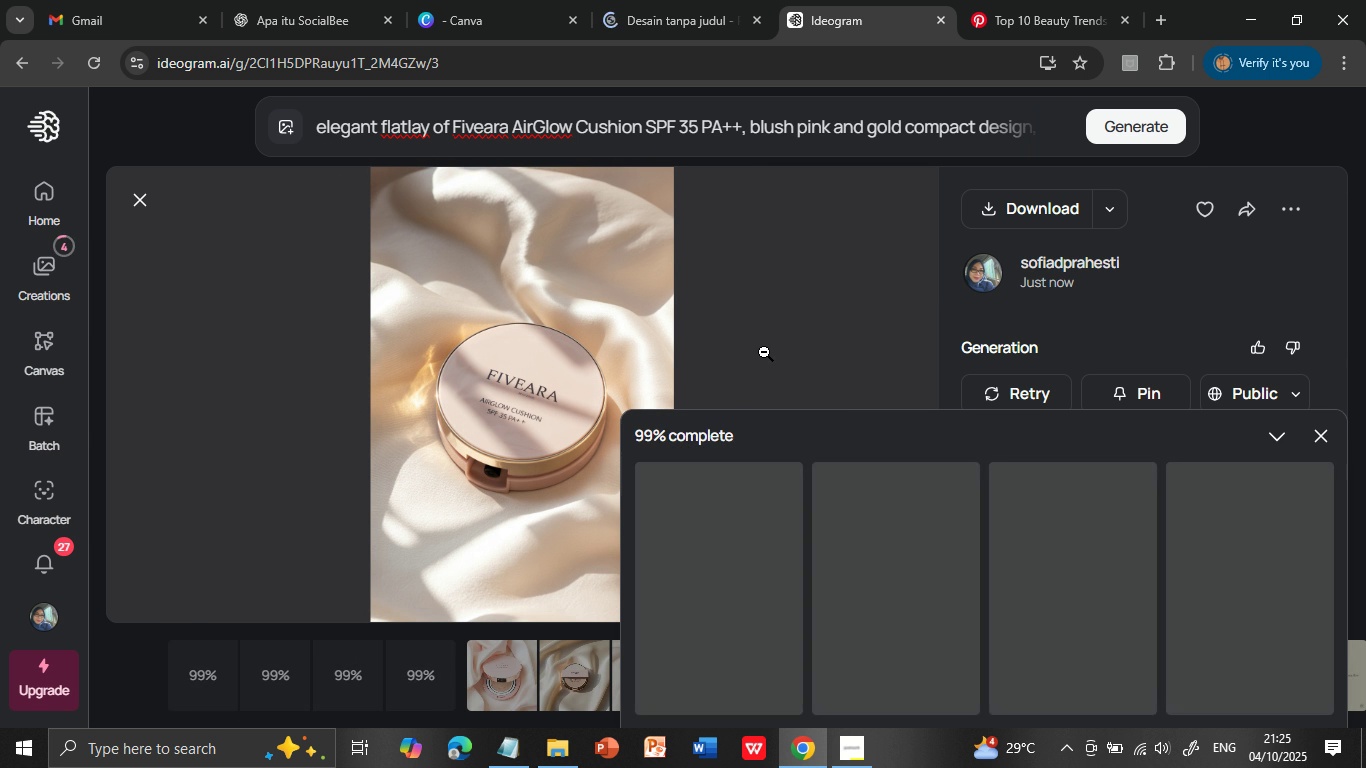 
left_click([708, 585])
 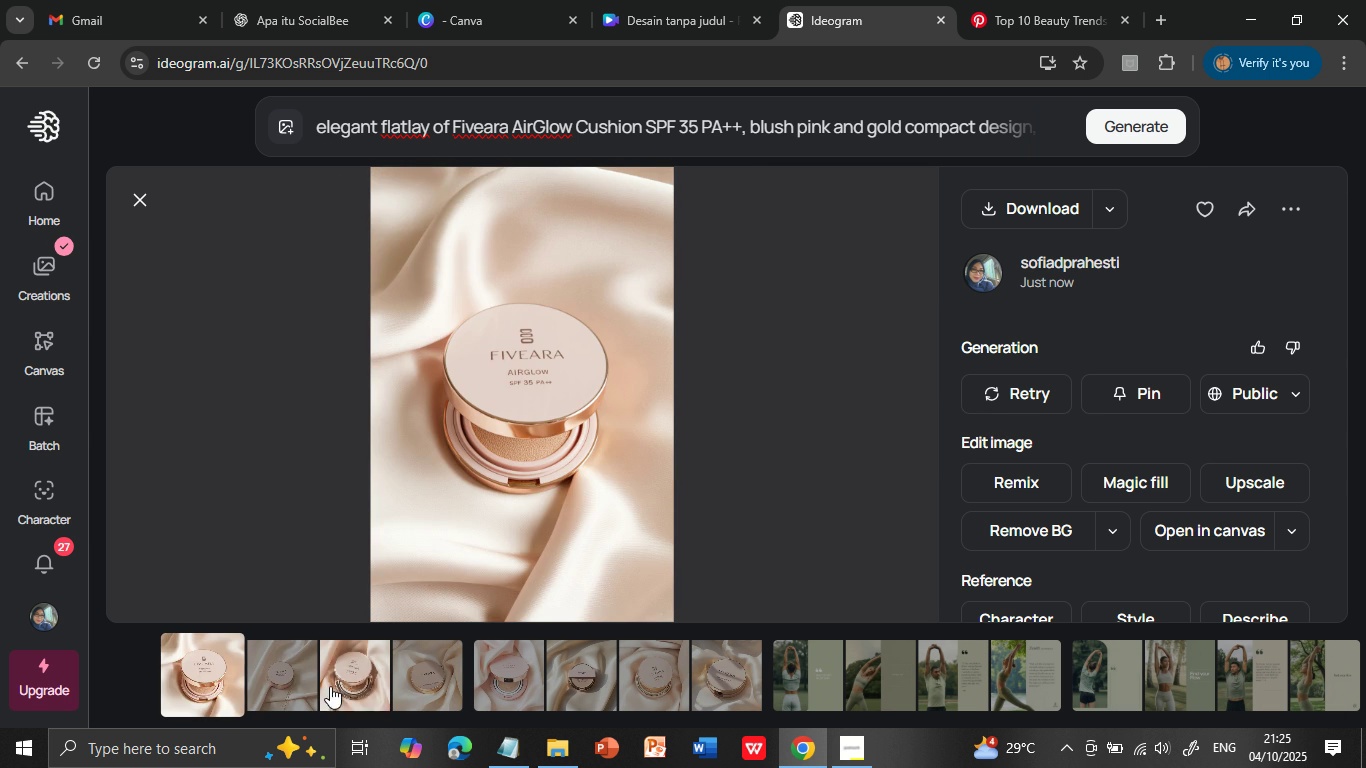 
left_click([308, 678])
 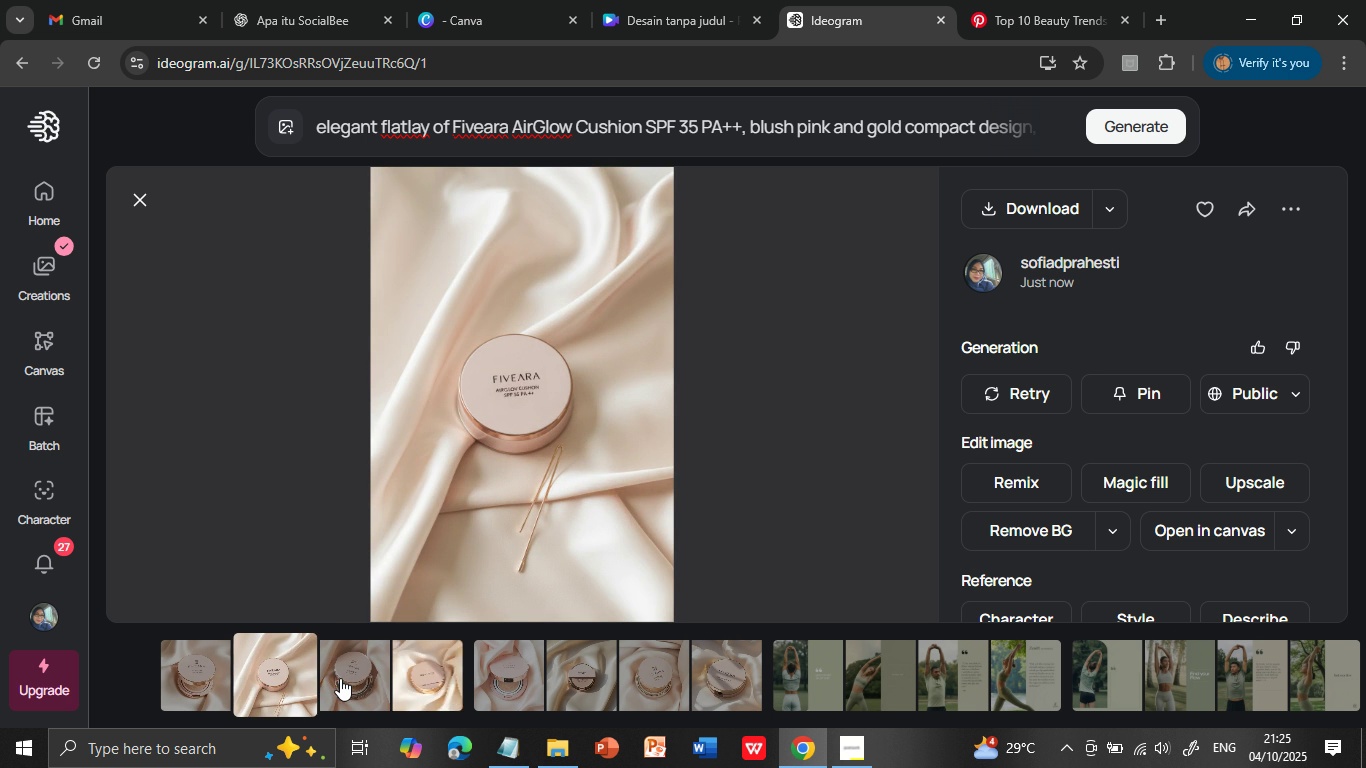 
left_click([340, 678])
 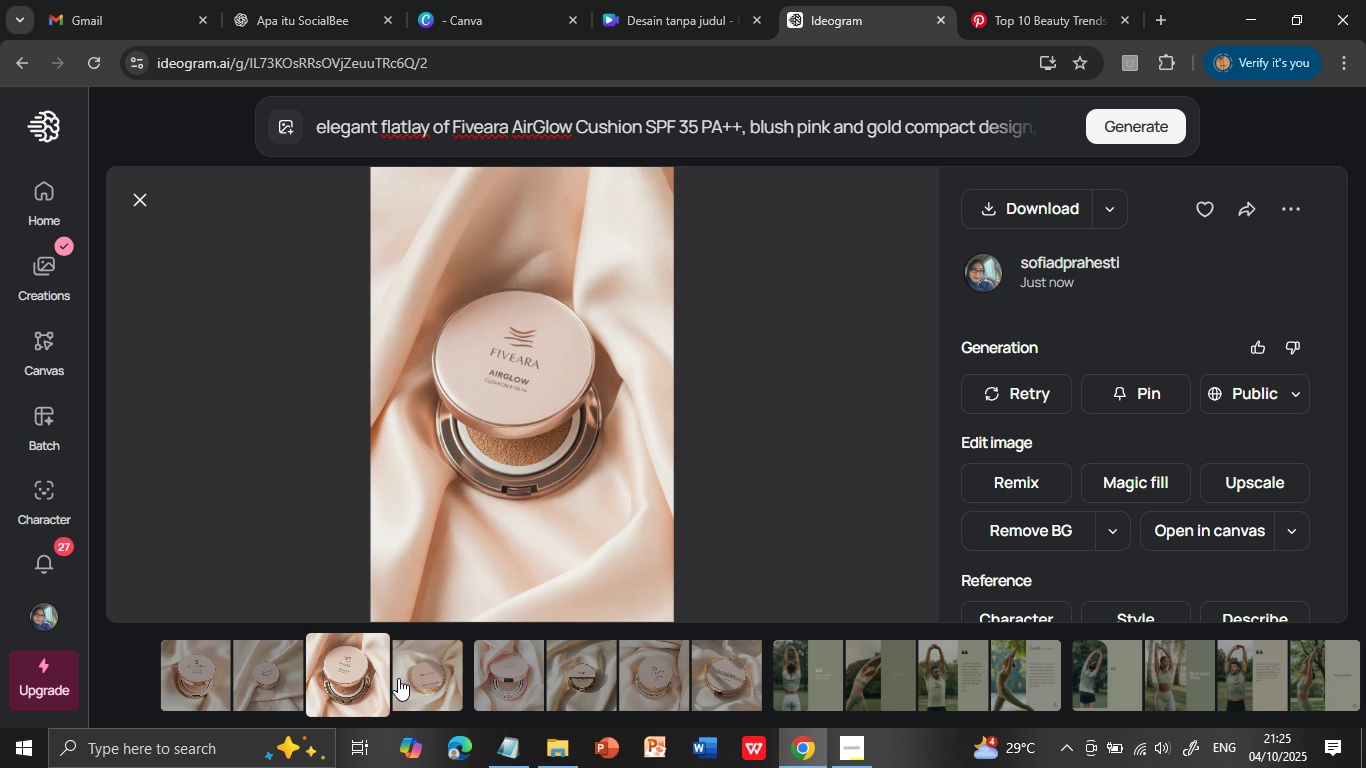 
left_click([427, 678])
 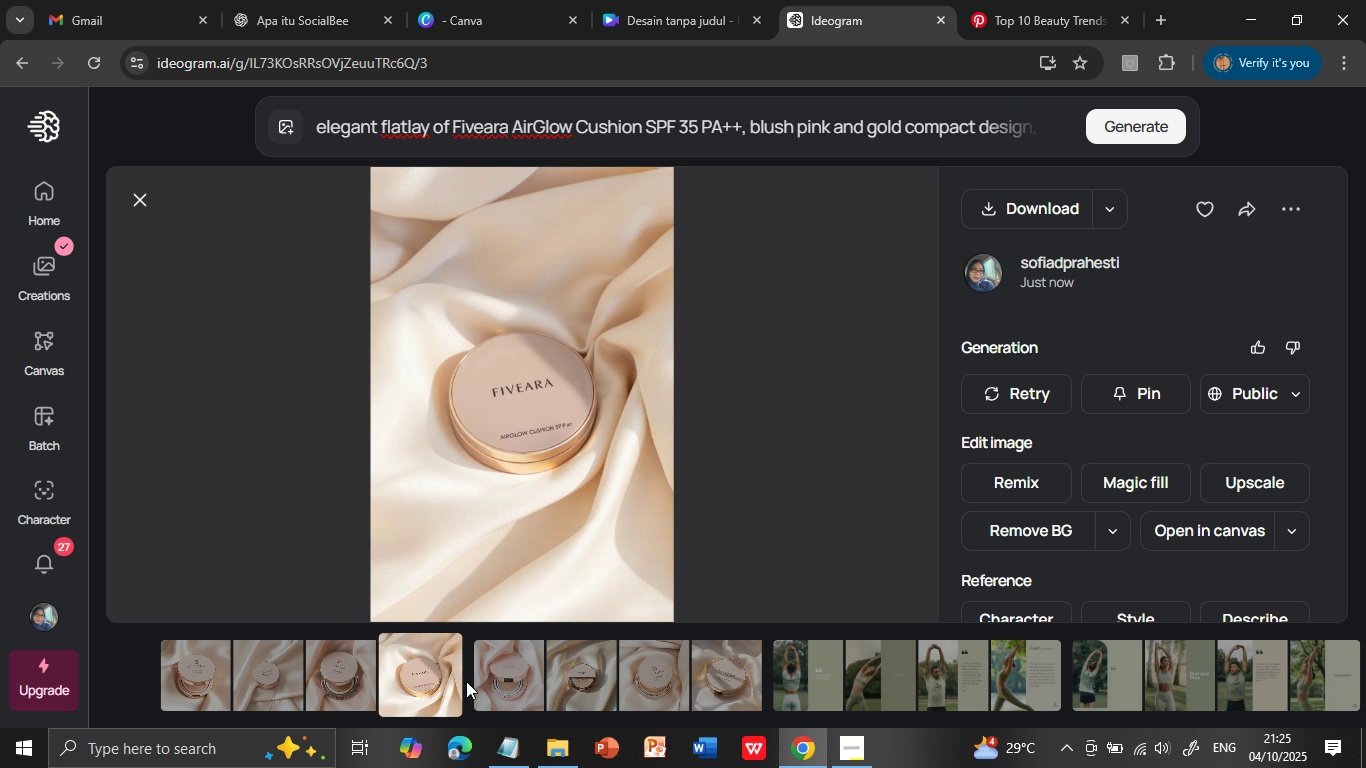 
left_click([510, 684])
 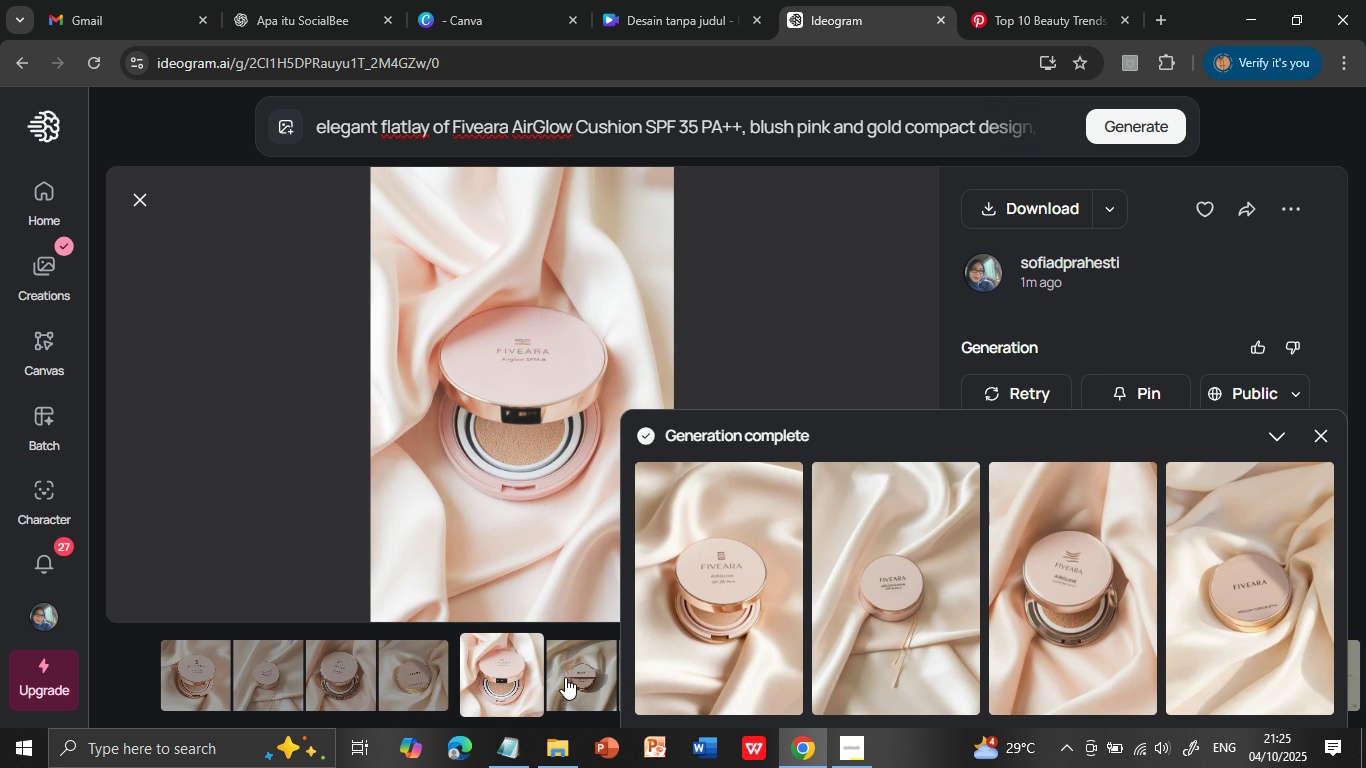 
left_click([566, 679])
 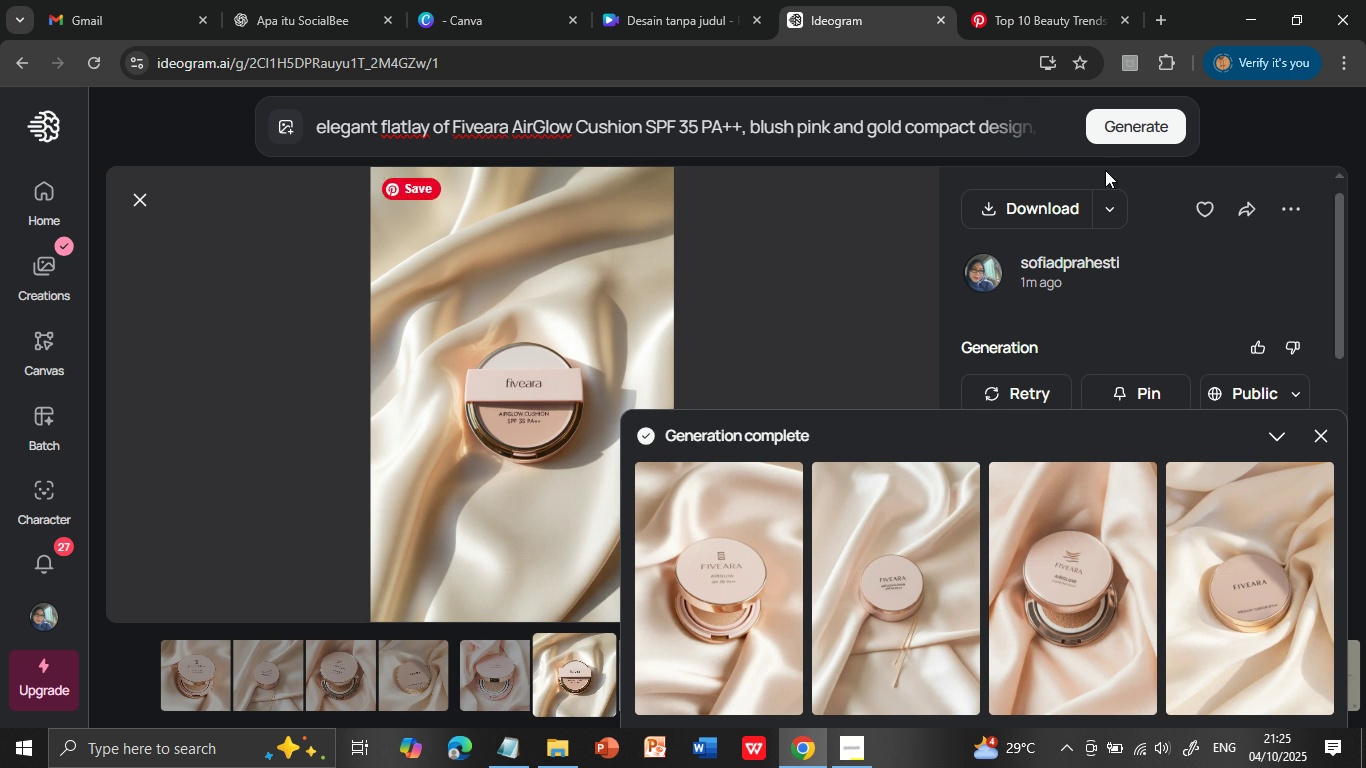 
left_click([1110, 137])
 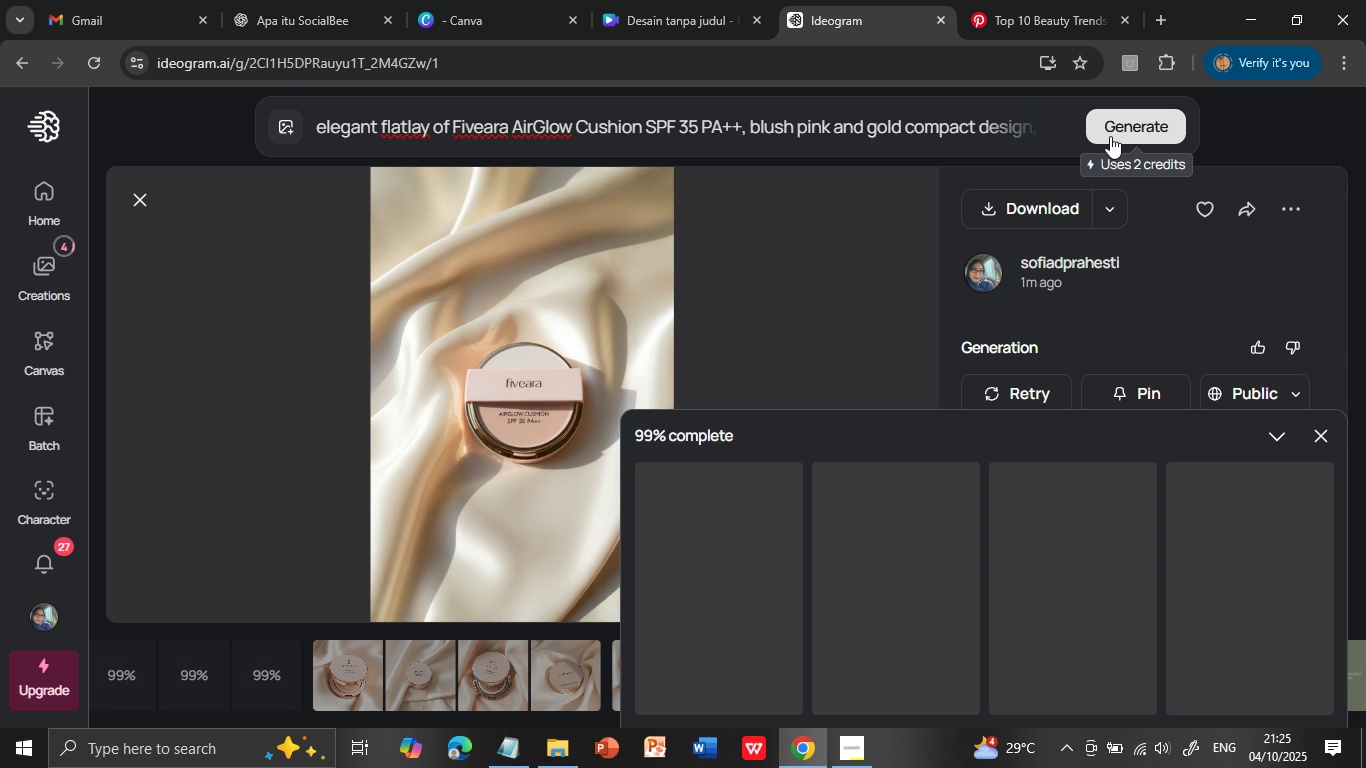 
wait(16.18)
 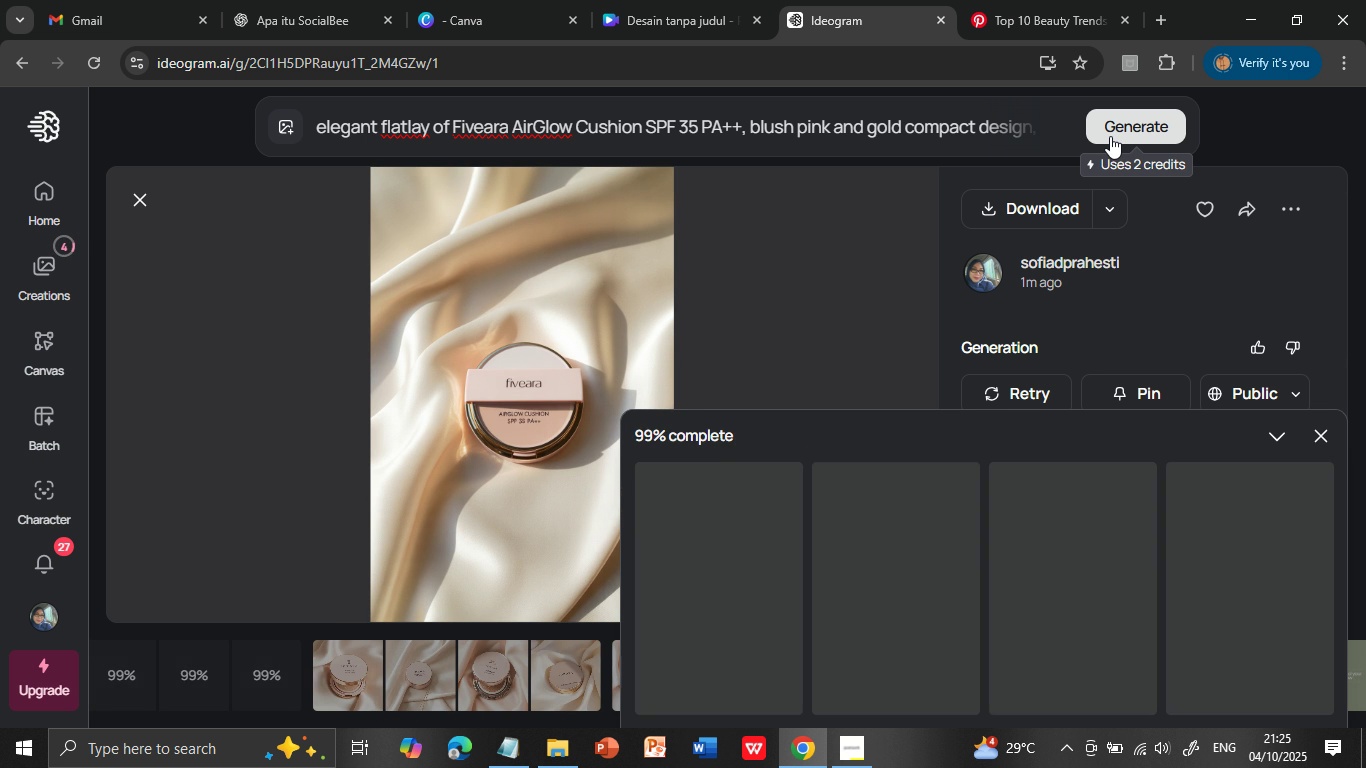 
left_click([706, 560])
 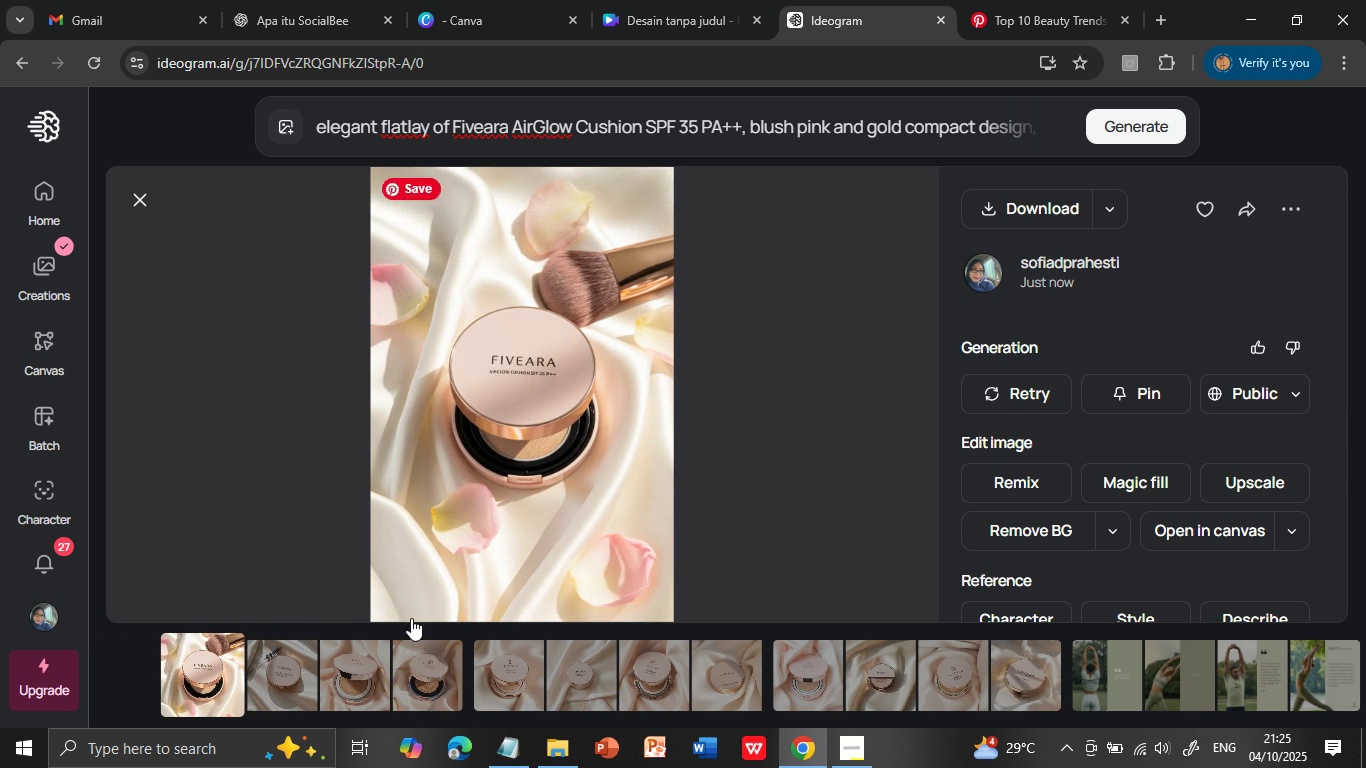 
left_click([291, 673])
 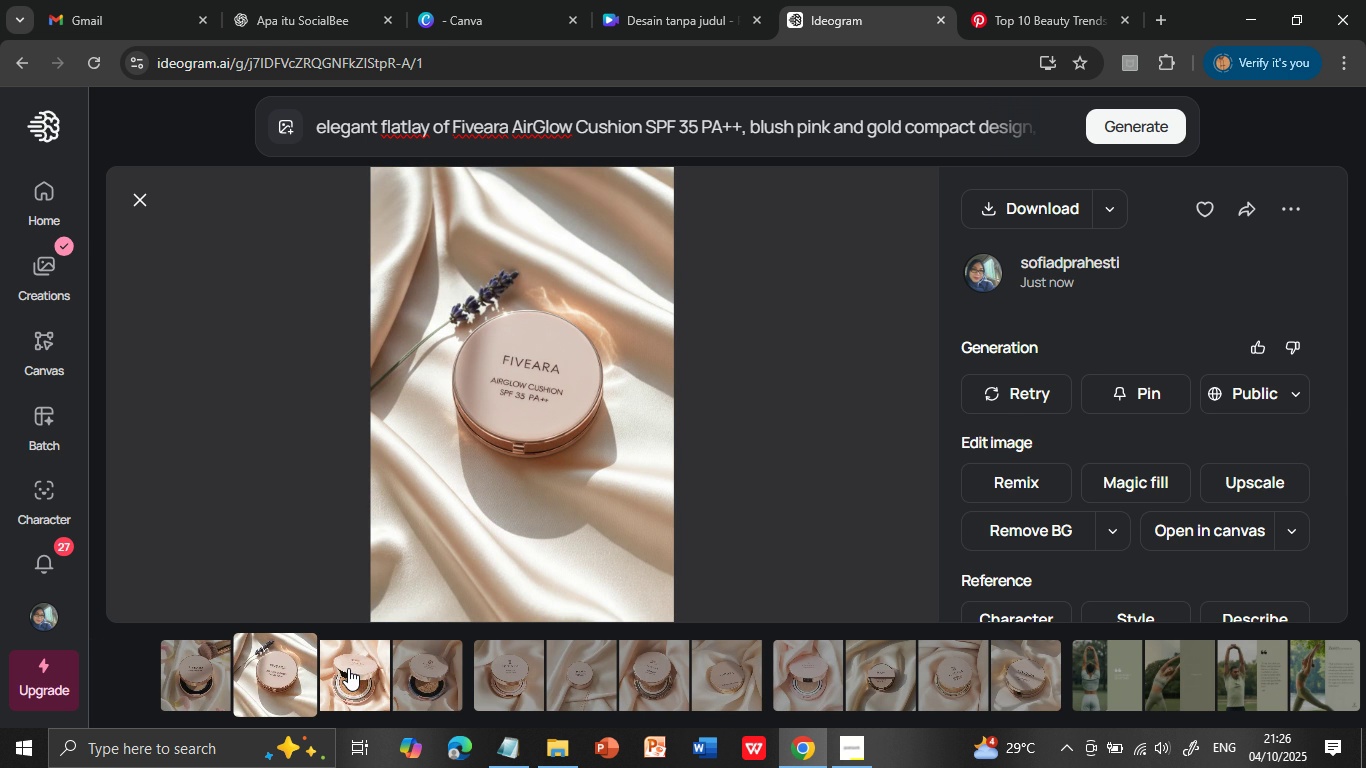 
wait(7.13)
 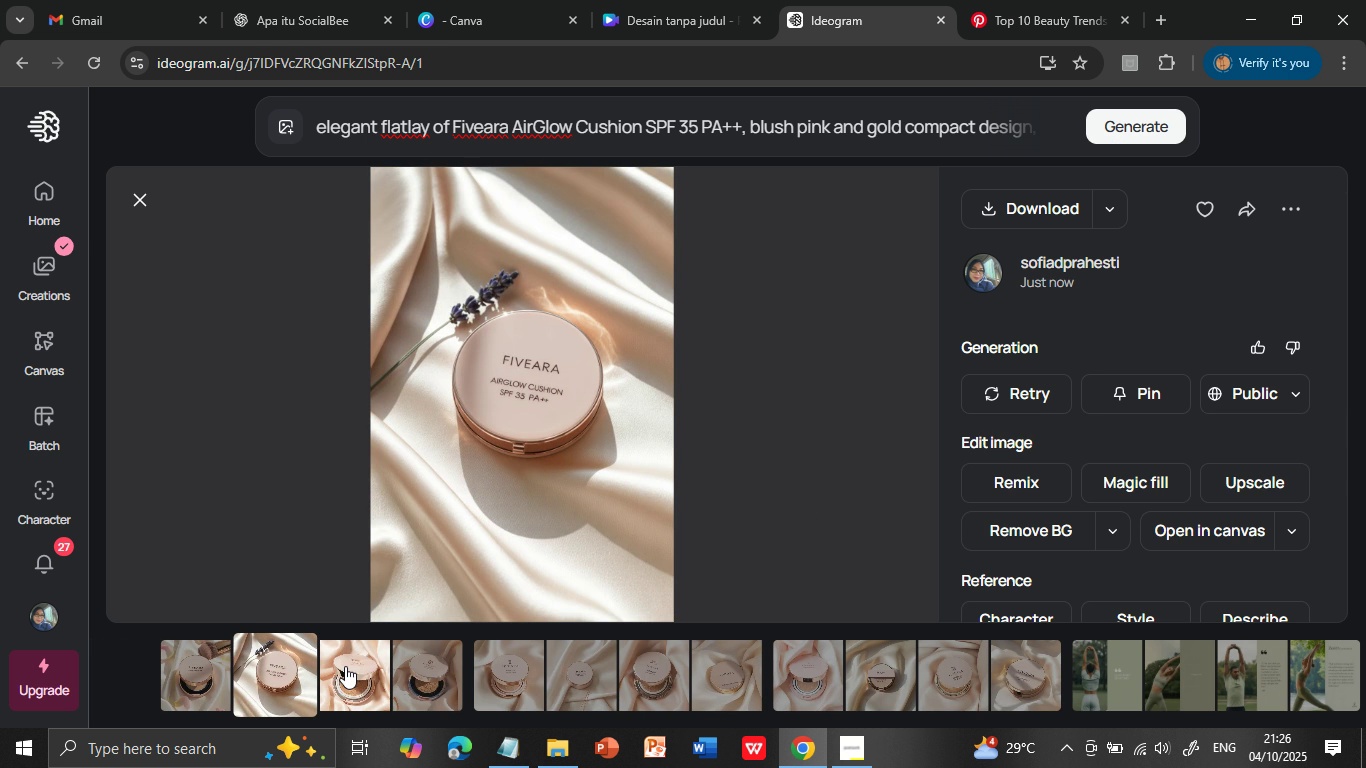 
left_click([370, 674])
 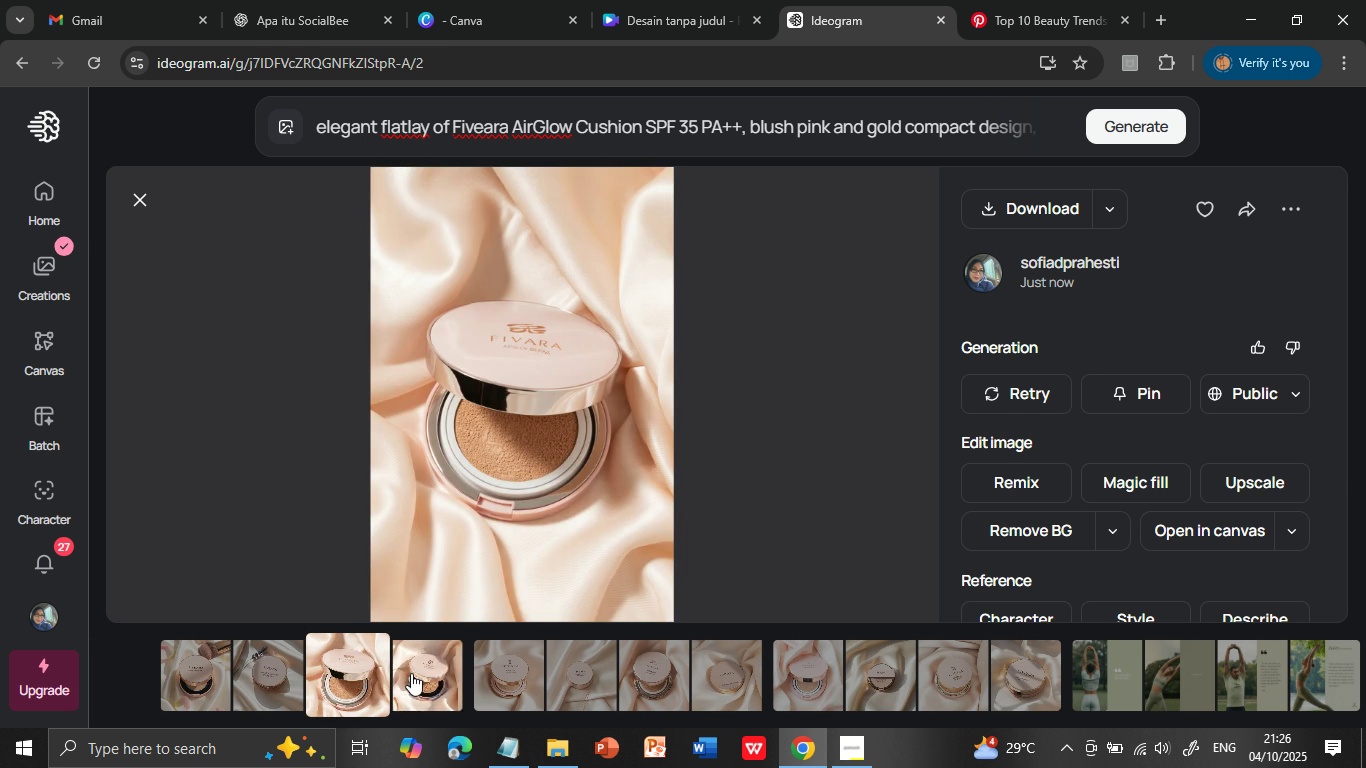 
left_click([411, 673])
 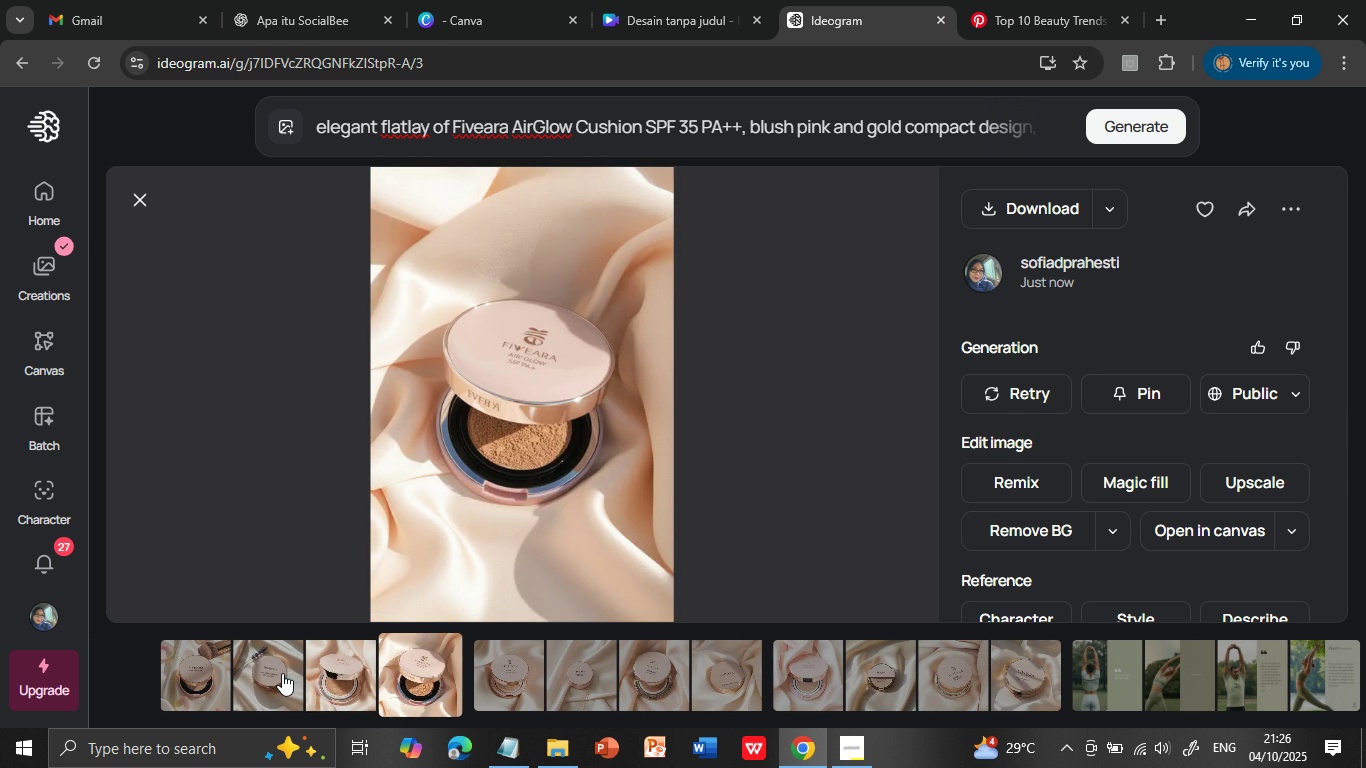 
left_click([282, 673])
 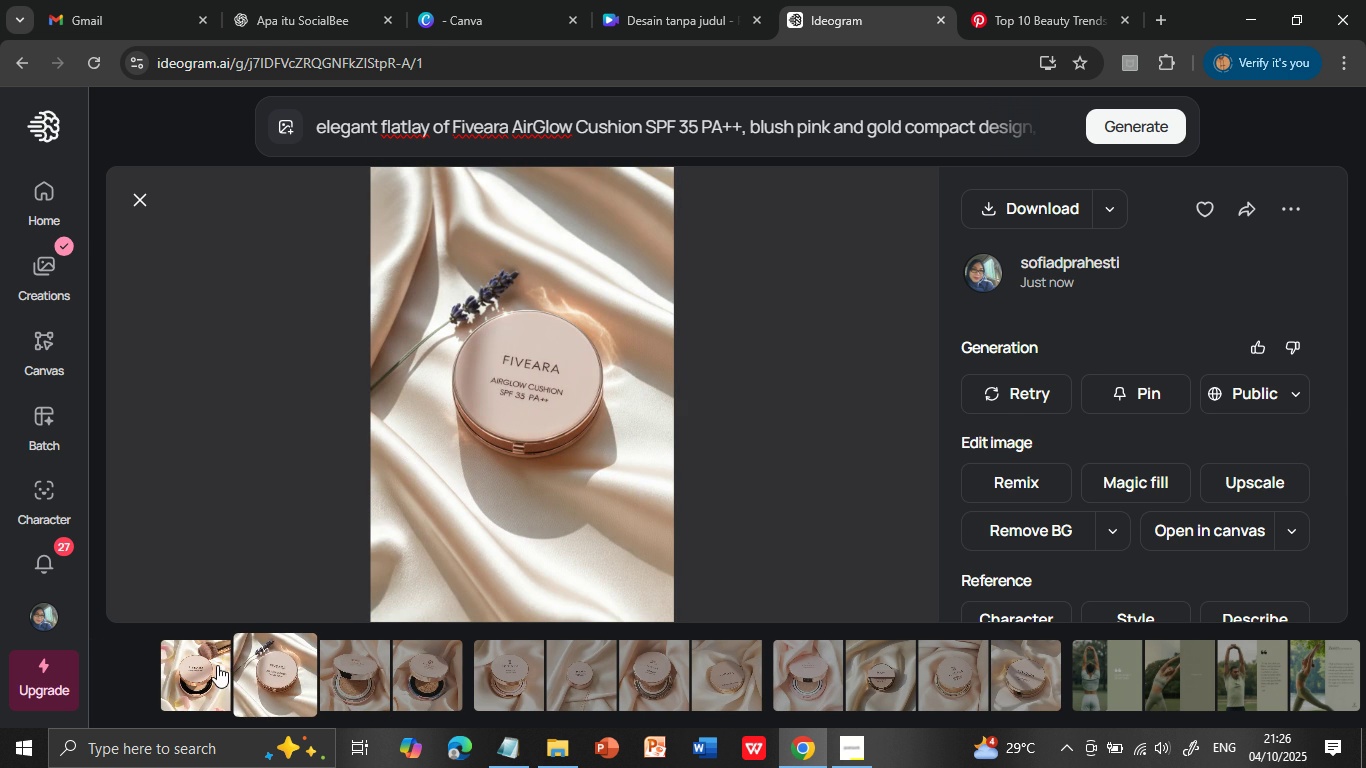 
left_click([217, 665])
 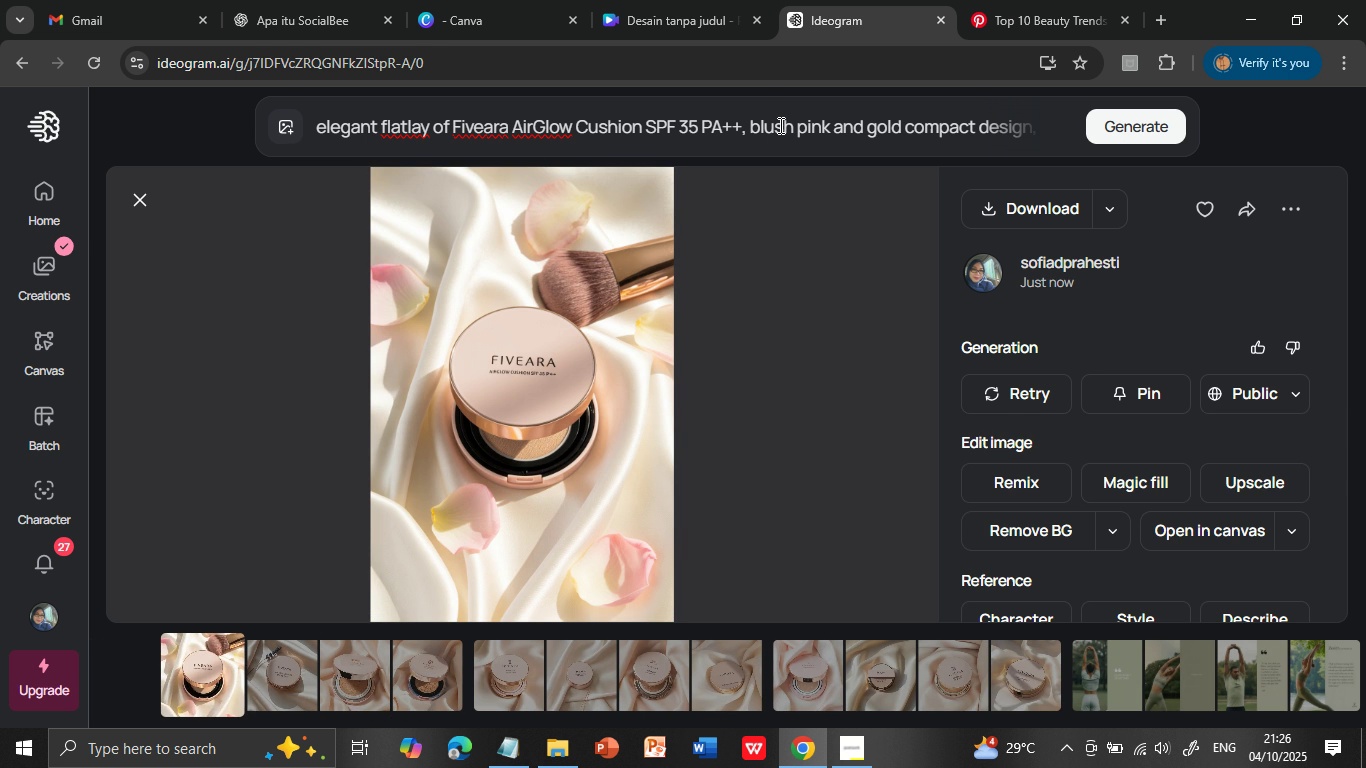 
wait(5.67)
 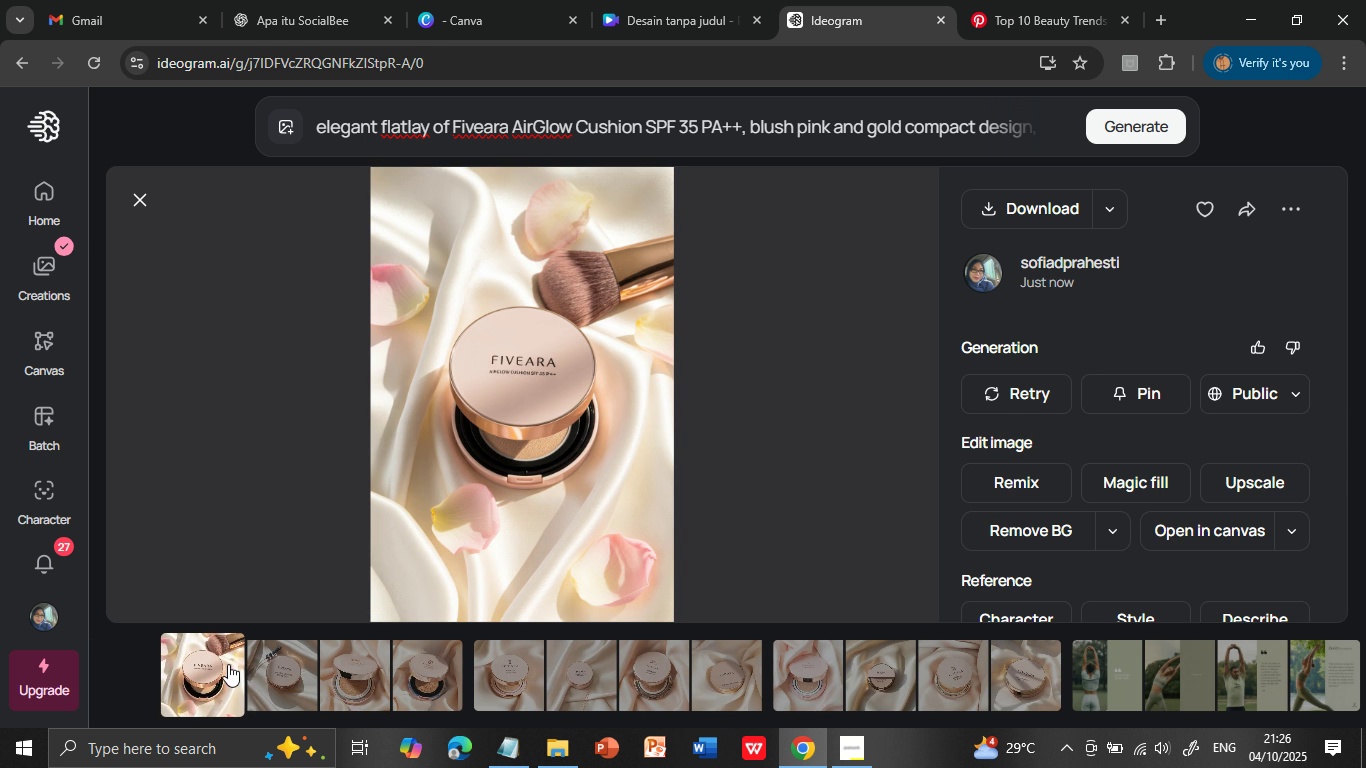 
left_click([779, 125])
 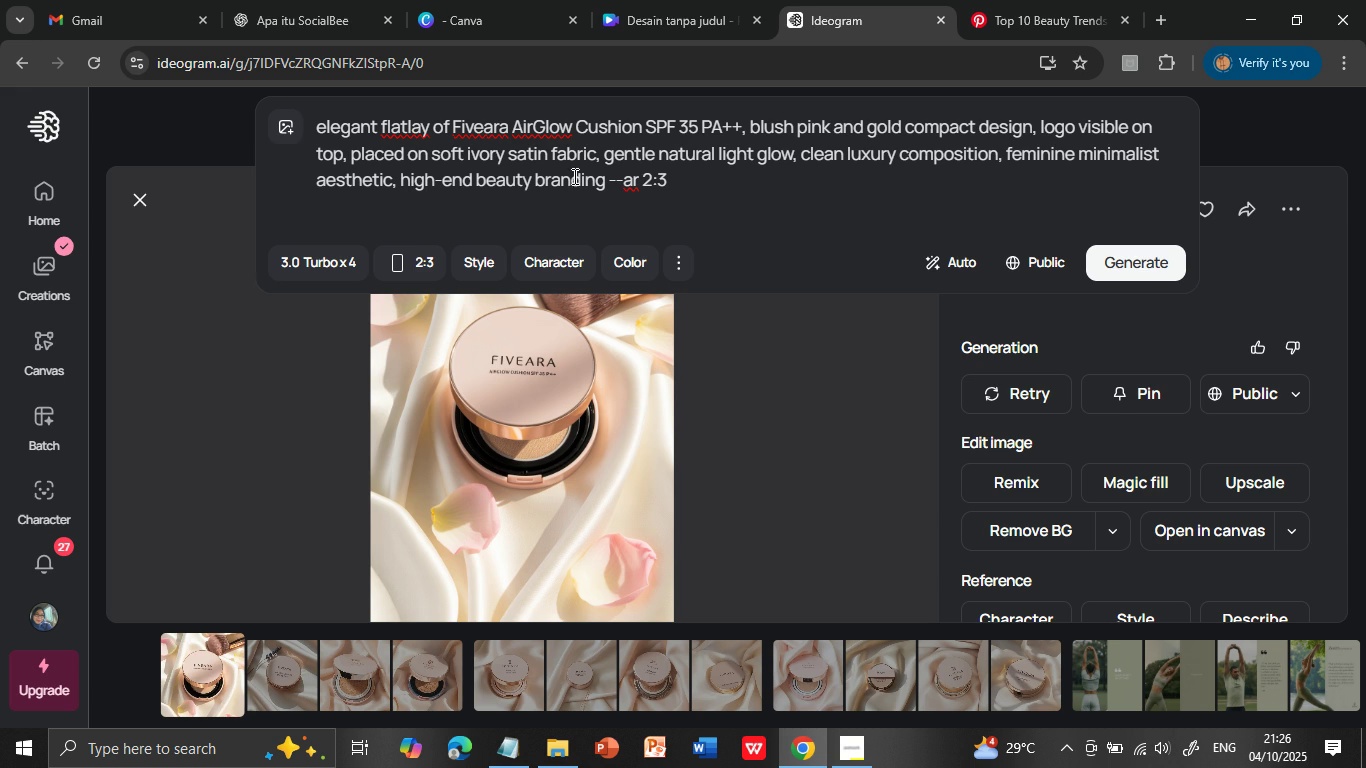 
wait(7.46)
 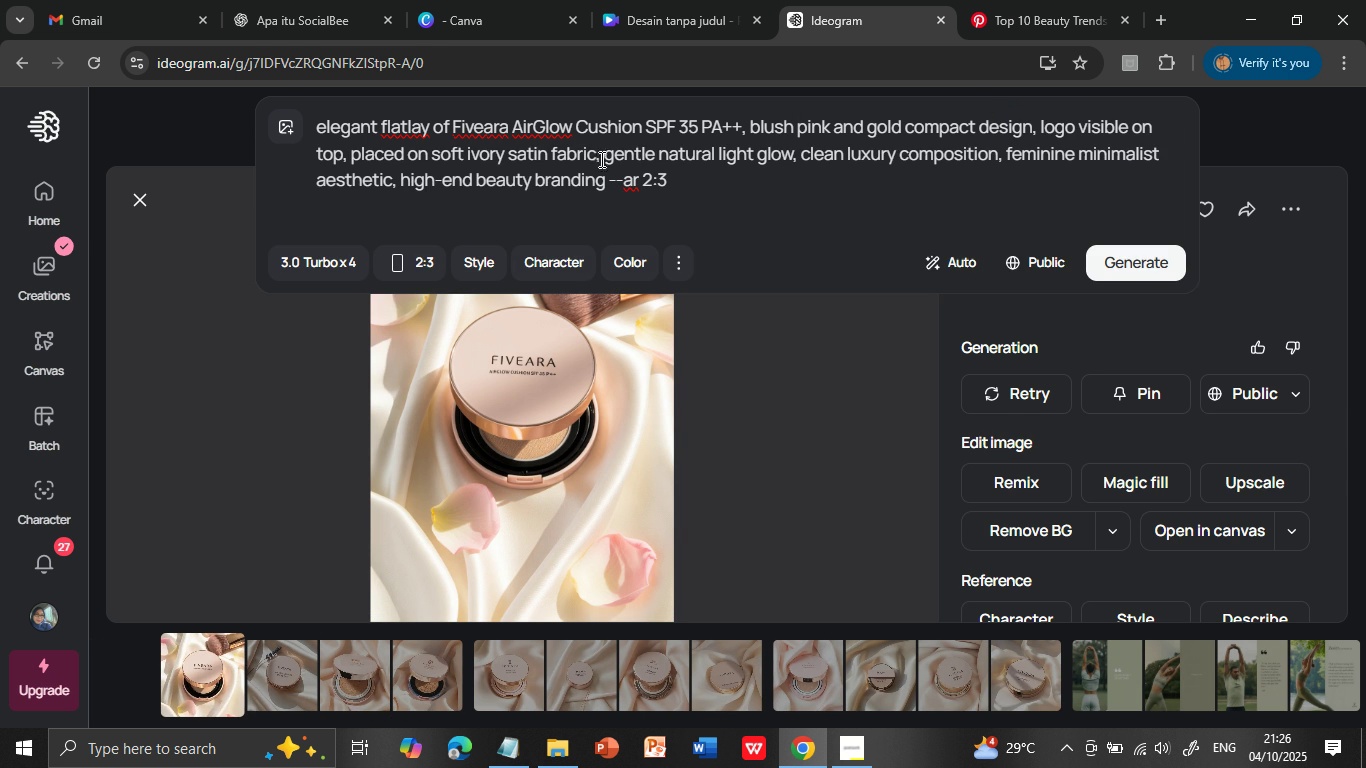 
left_click([606, 178])
 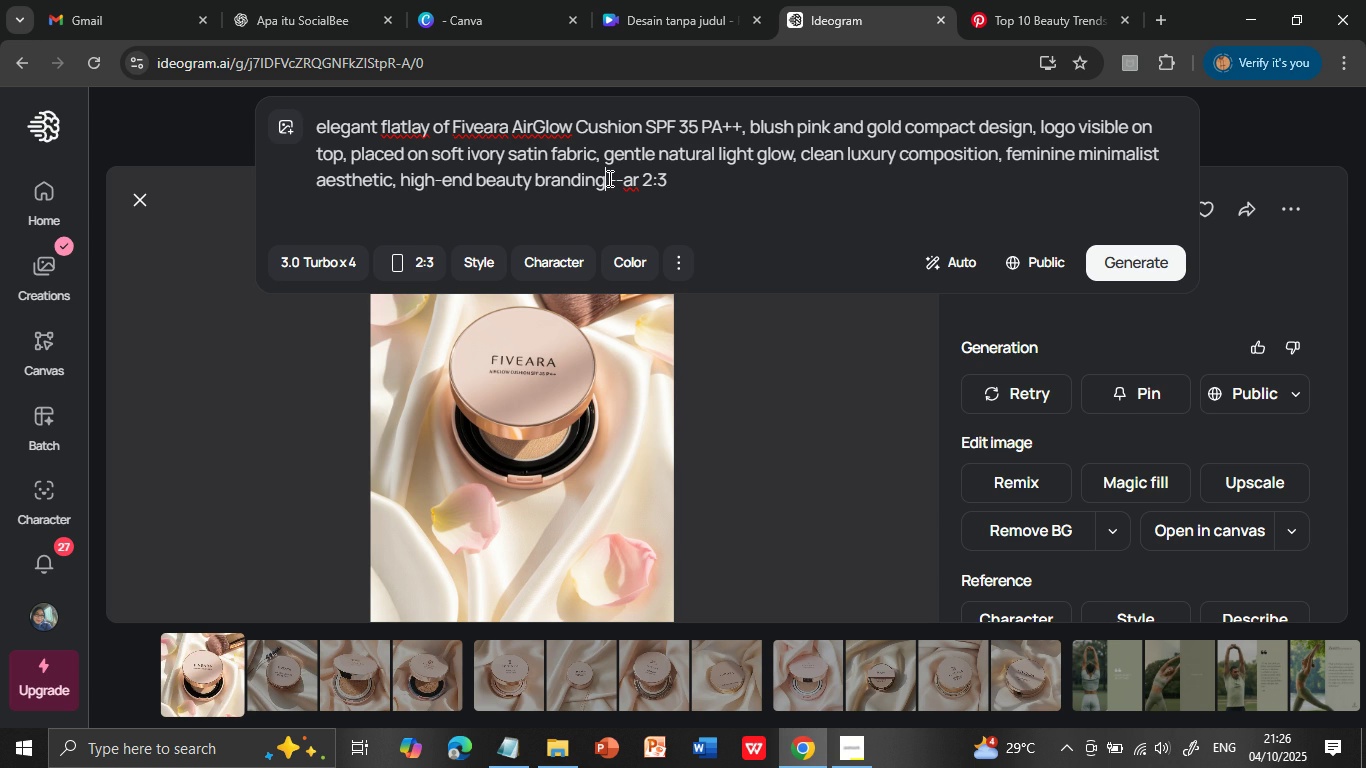 
type(,with)